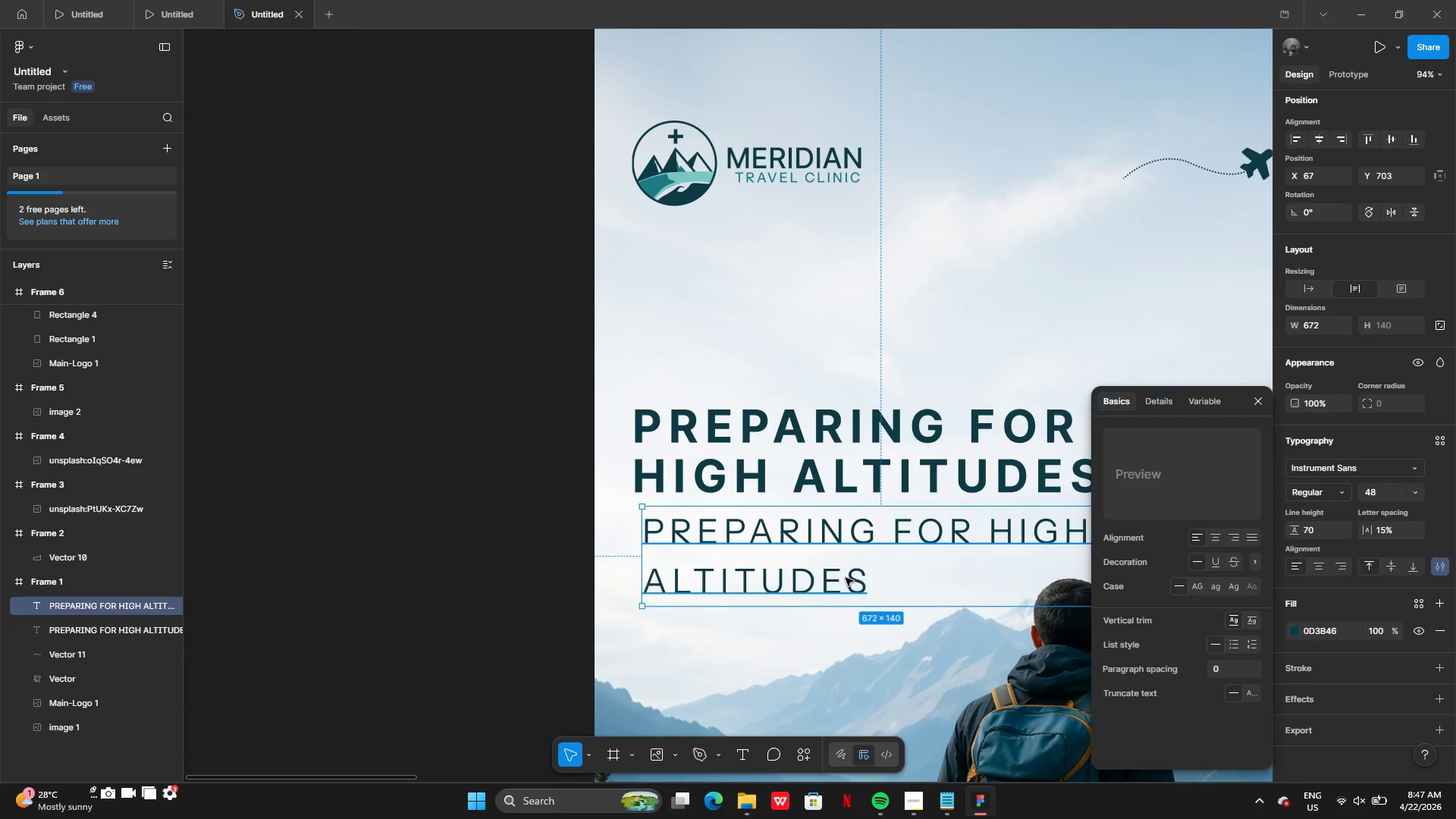 
double_click([846, 578])
 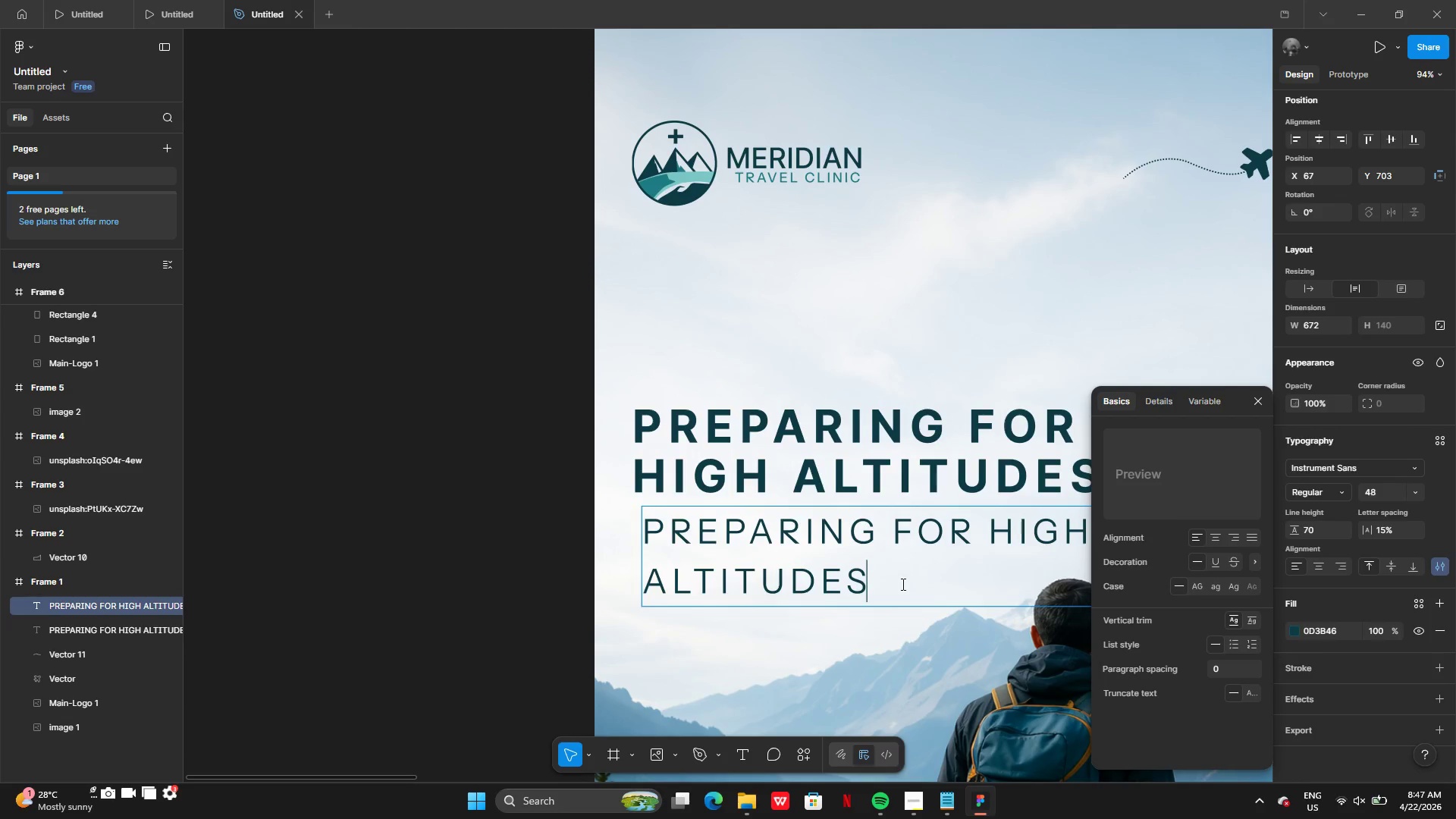 
double_click([954, 651])
 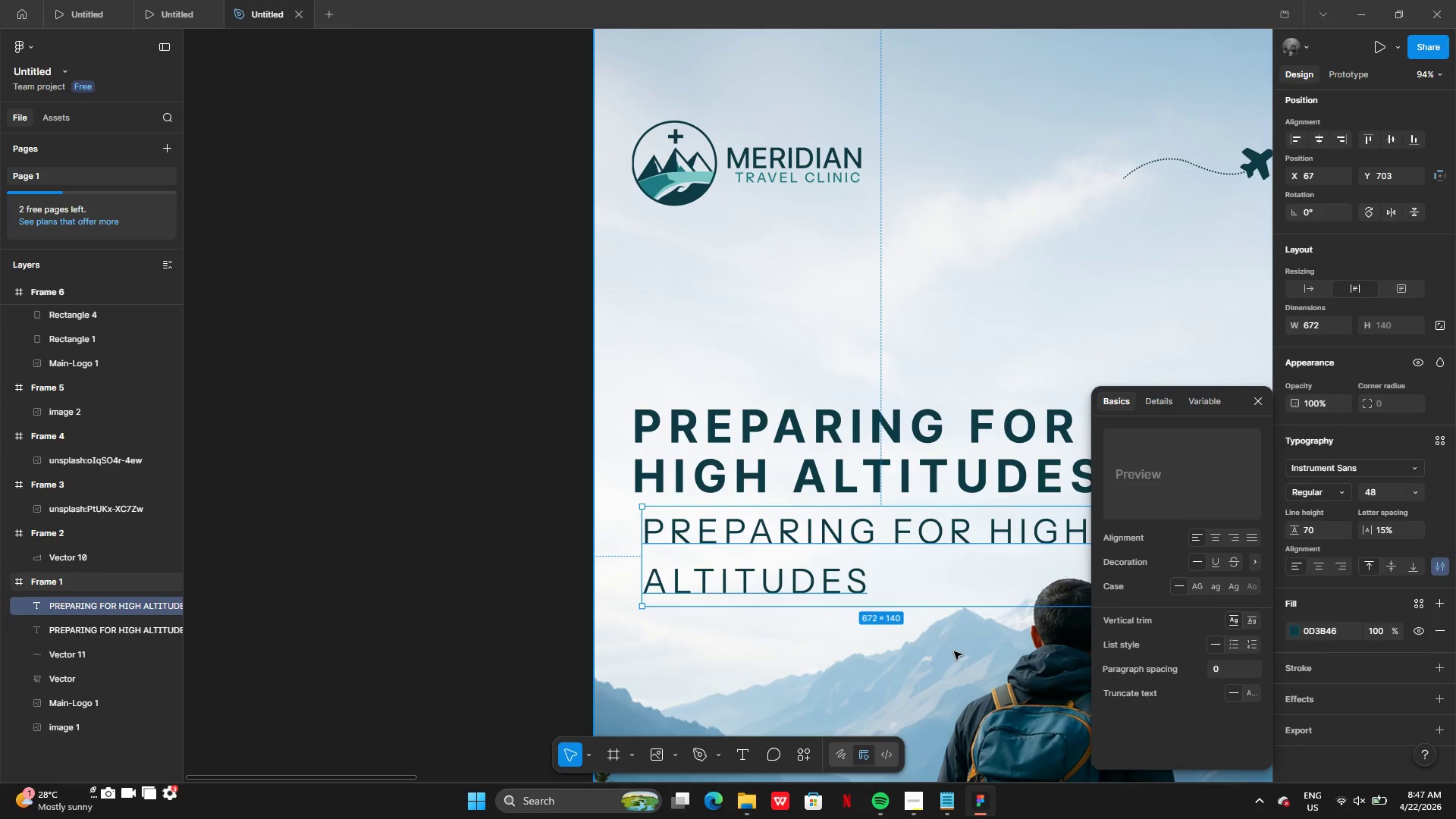 
triple_click([954, 651])
 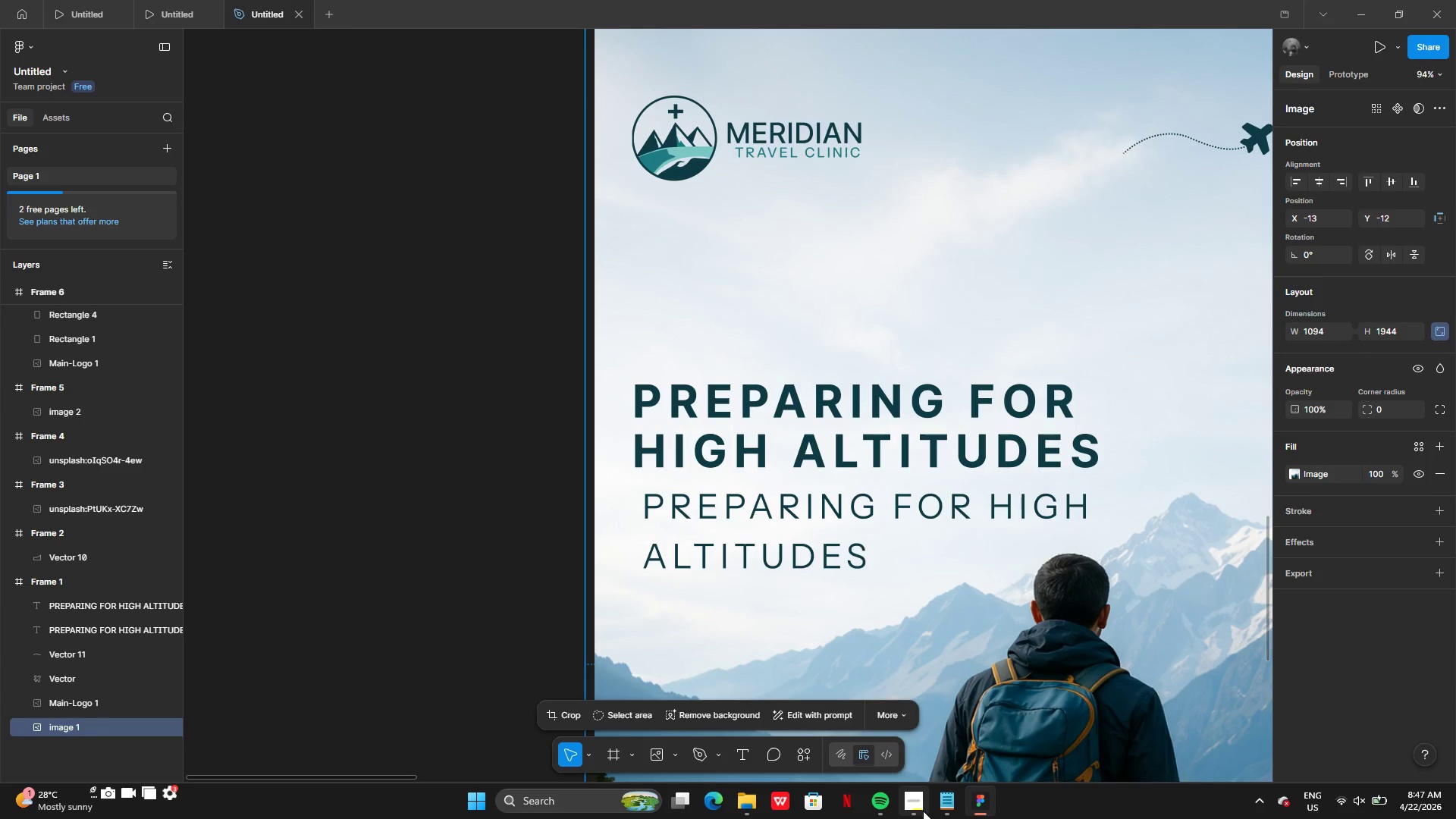 
left_click([945, 805])
 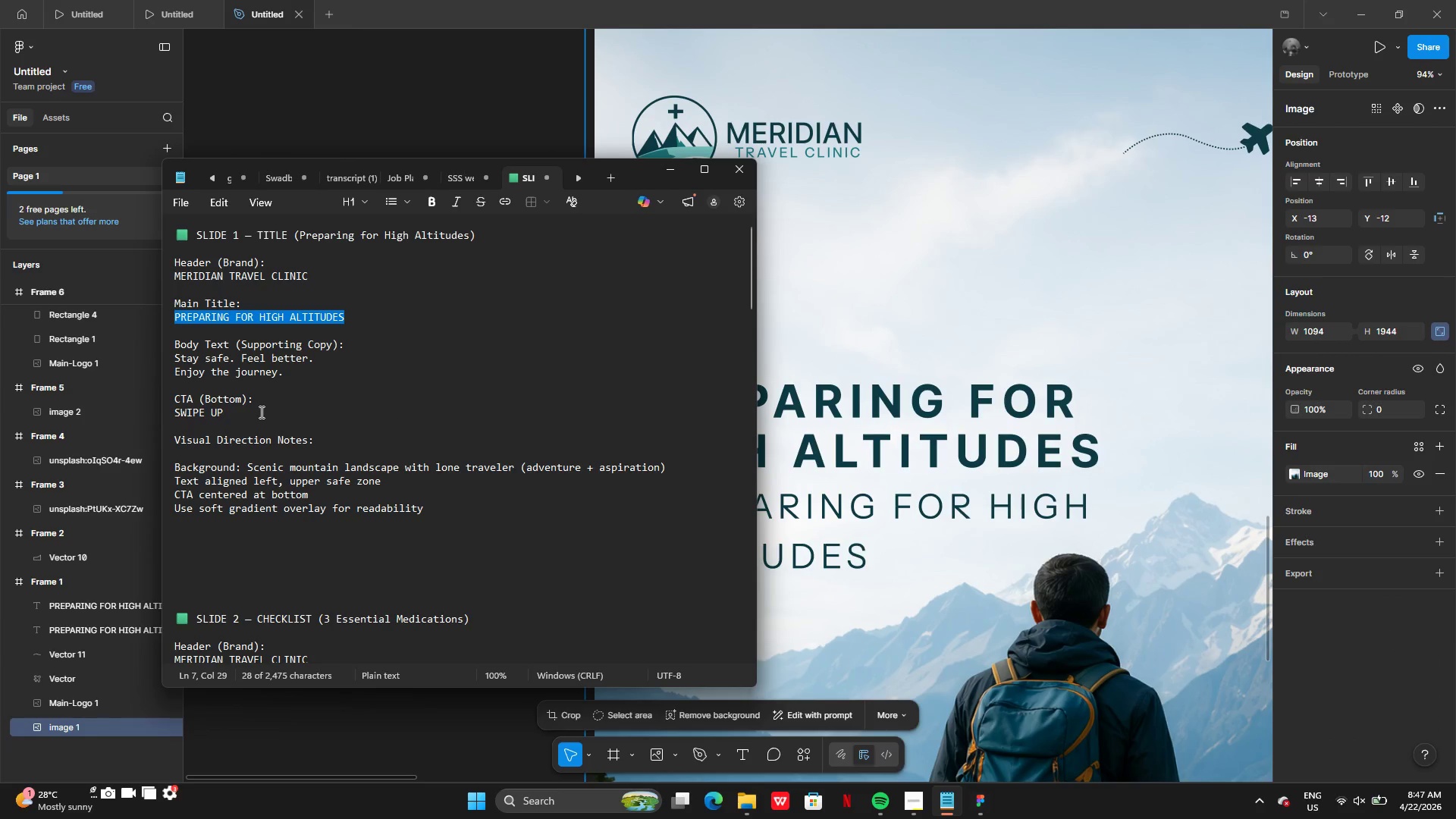 
wait(6.06)
 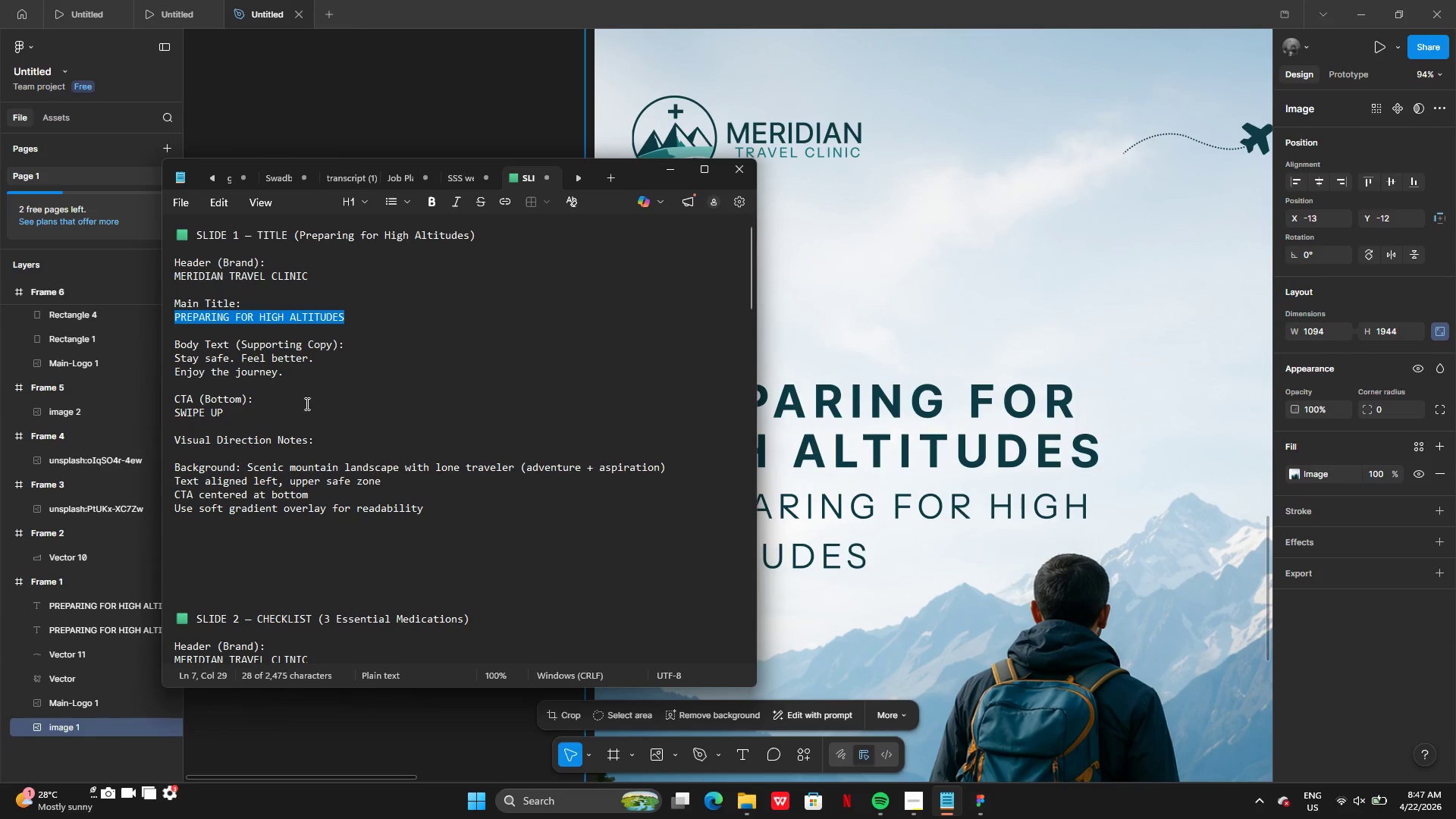 
left_click_drag(start_coordinate=[176, 356], to_coordinate=[284, 368])
 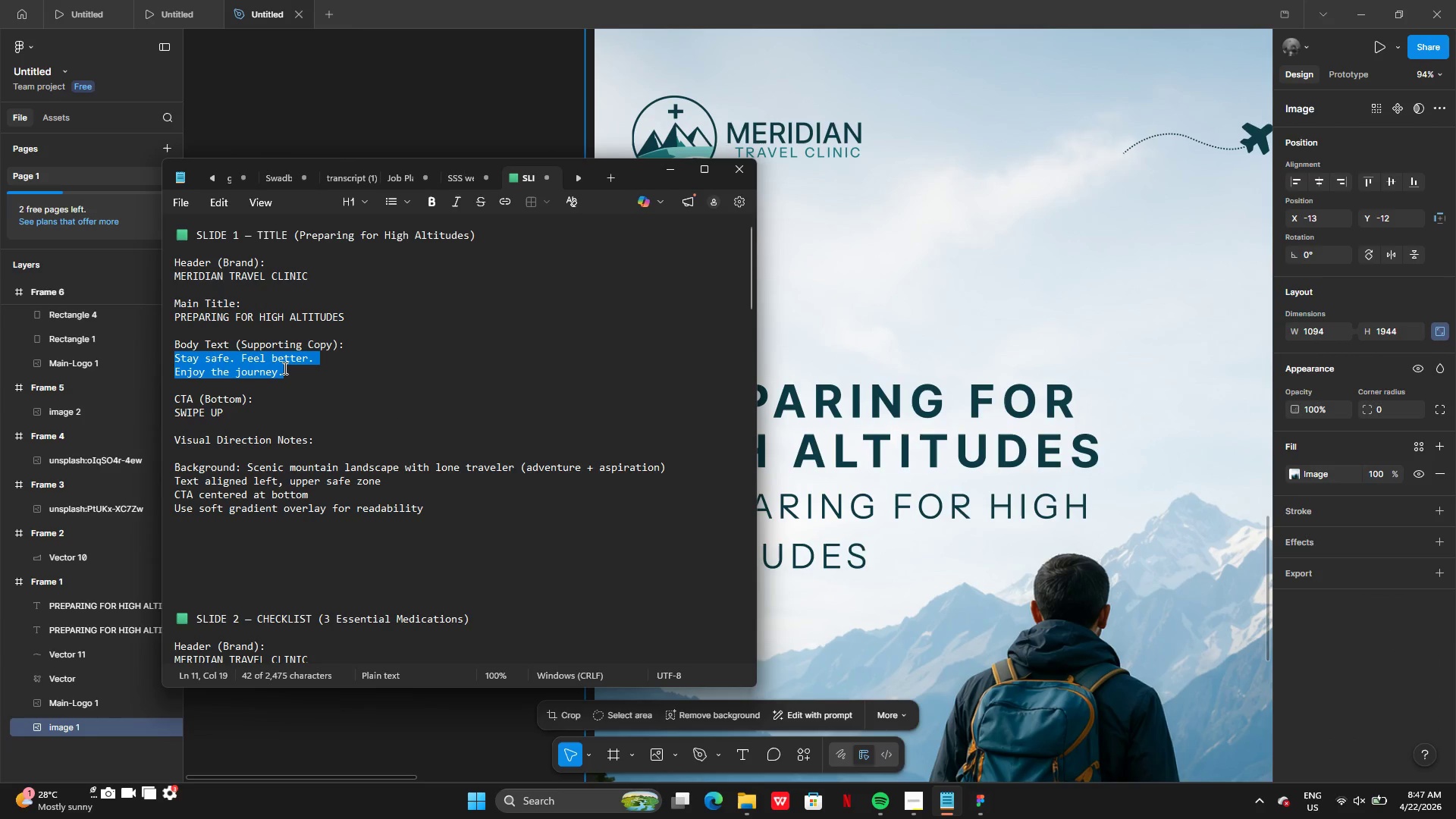 
key(Control+C)
 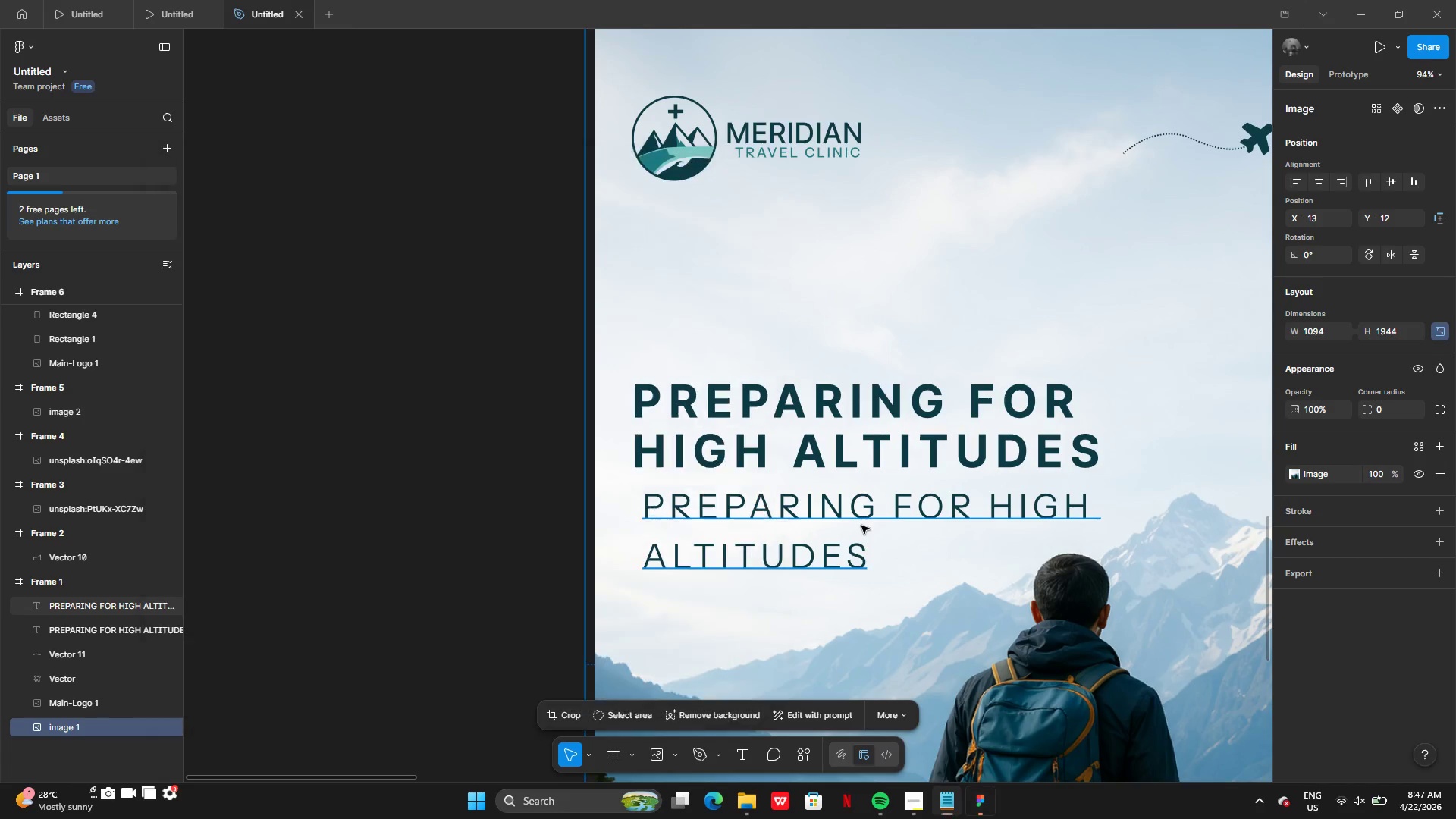 
double_click([861, 526])
 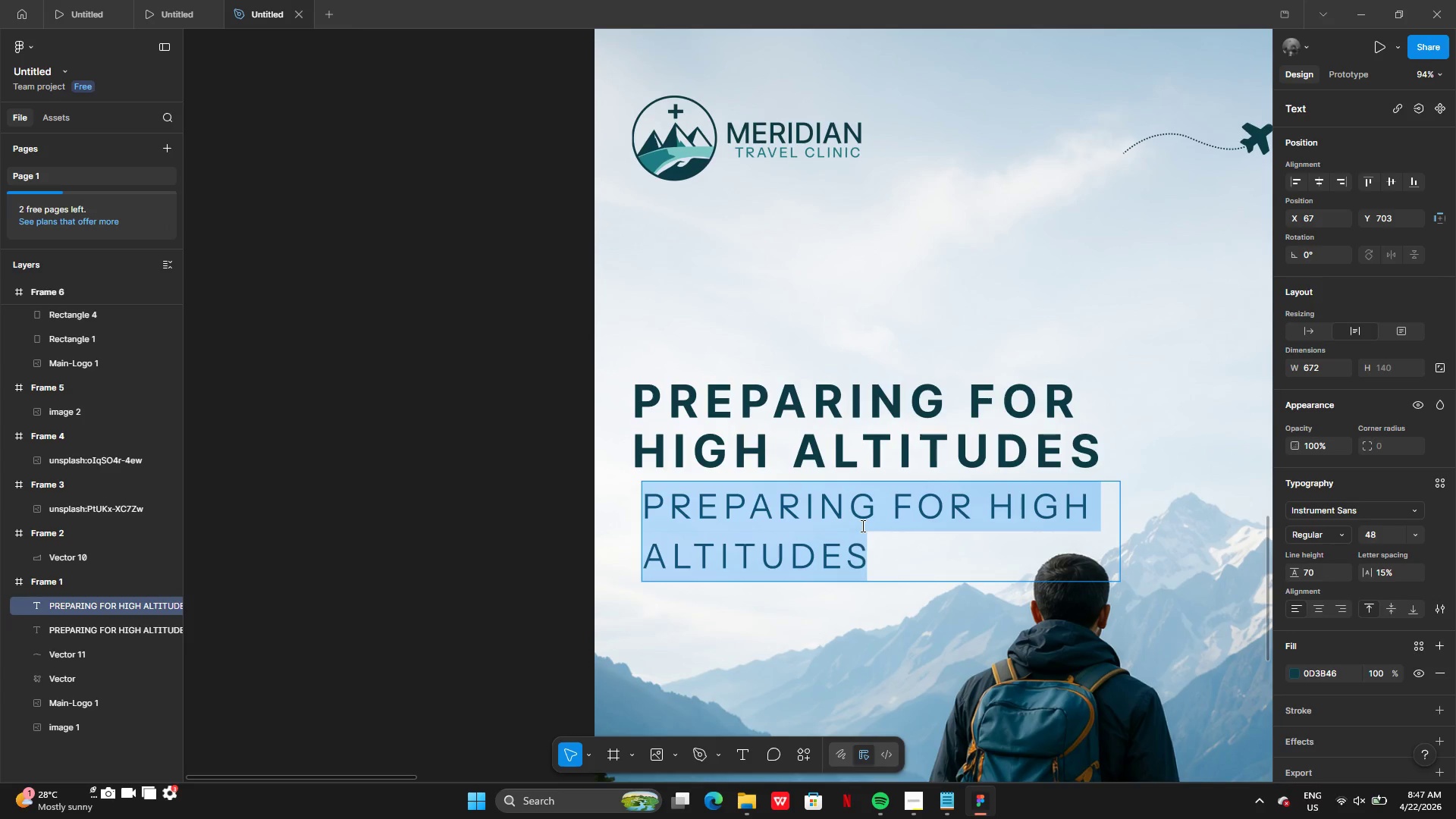 
key(Control+V)
 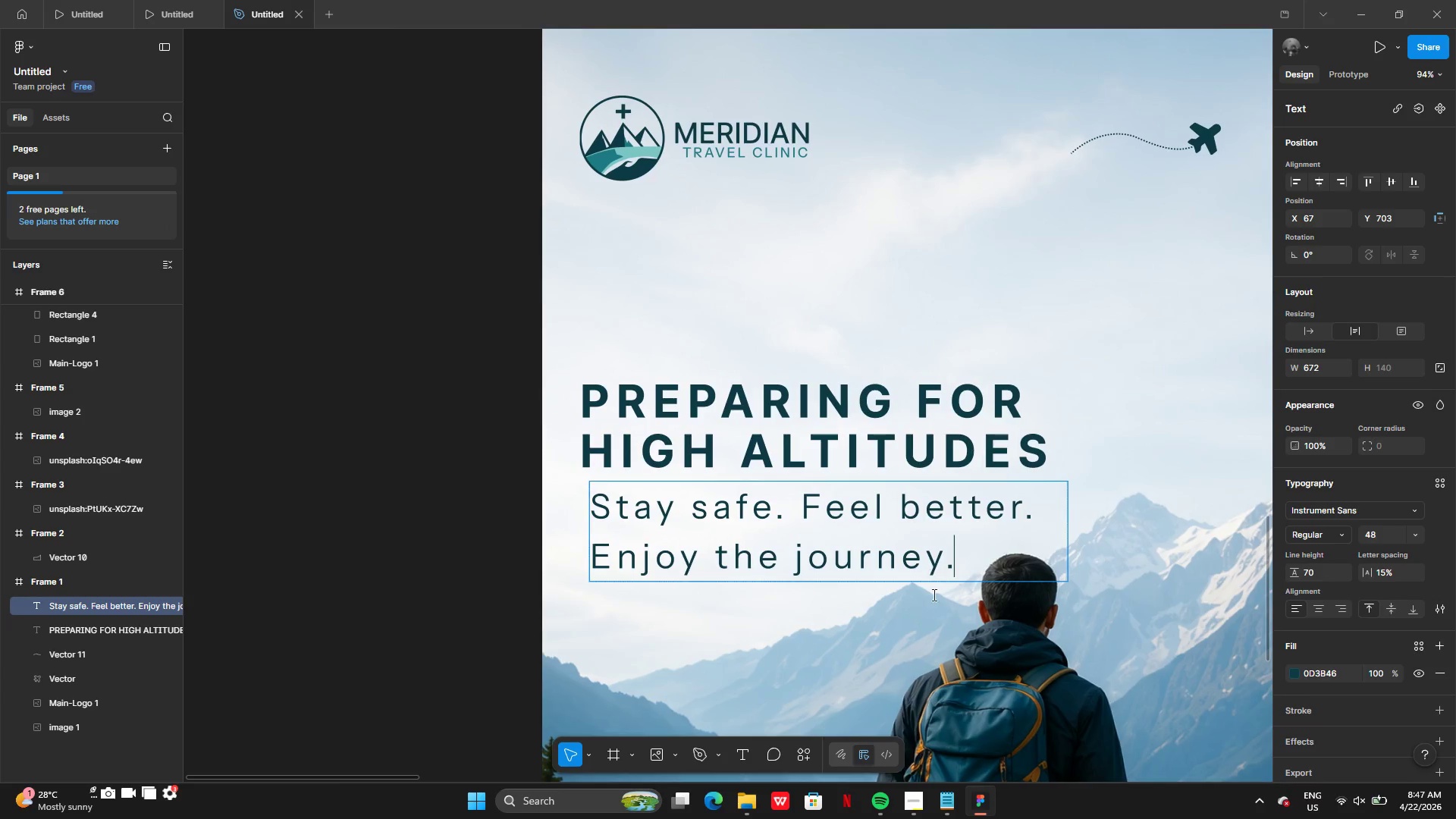 
left_click([912, 629])
 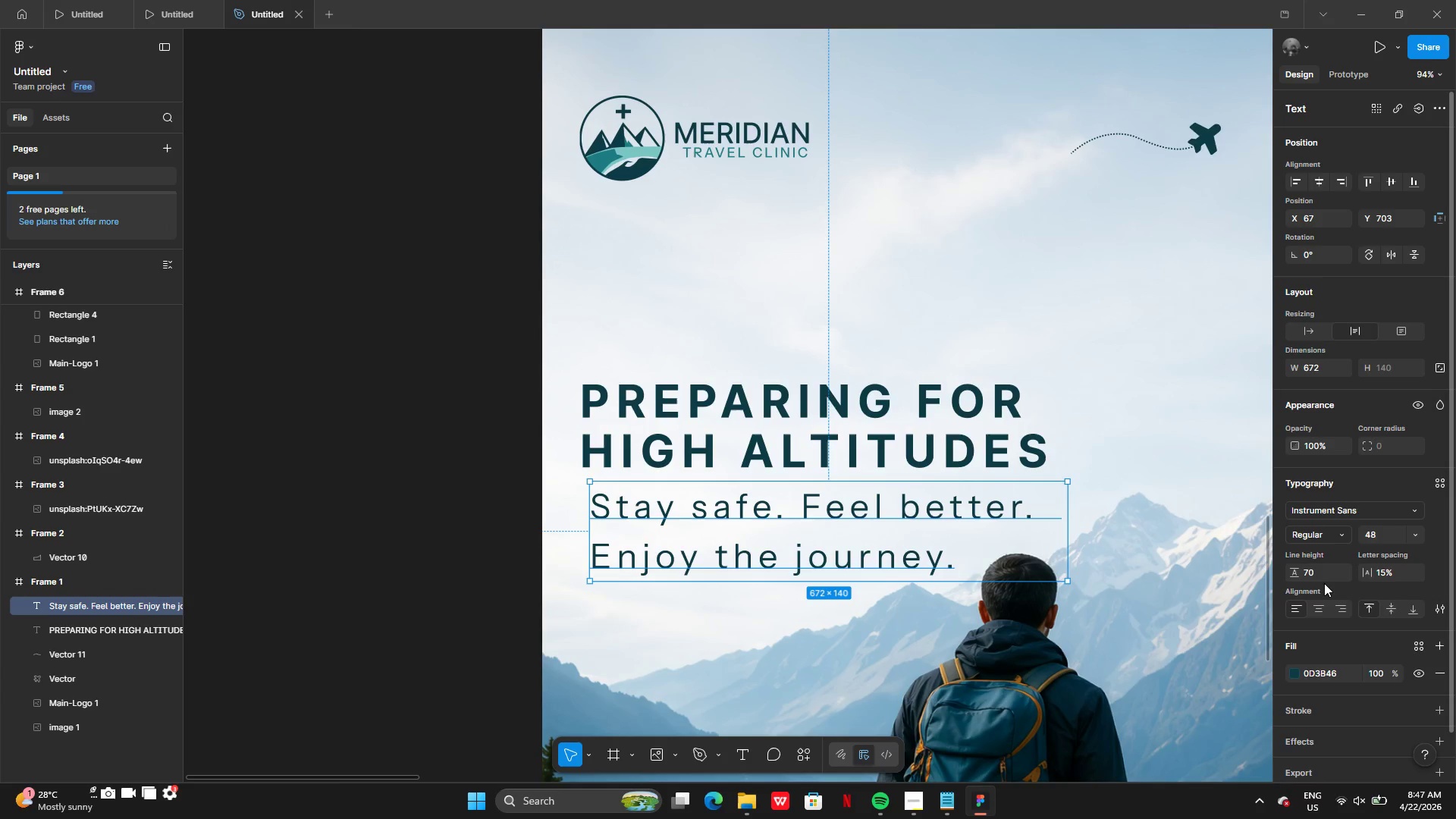 
left_click([1317, 573])
 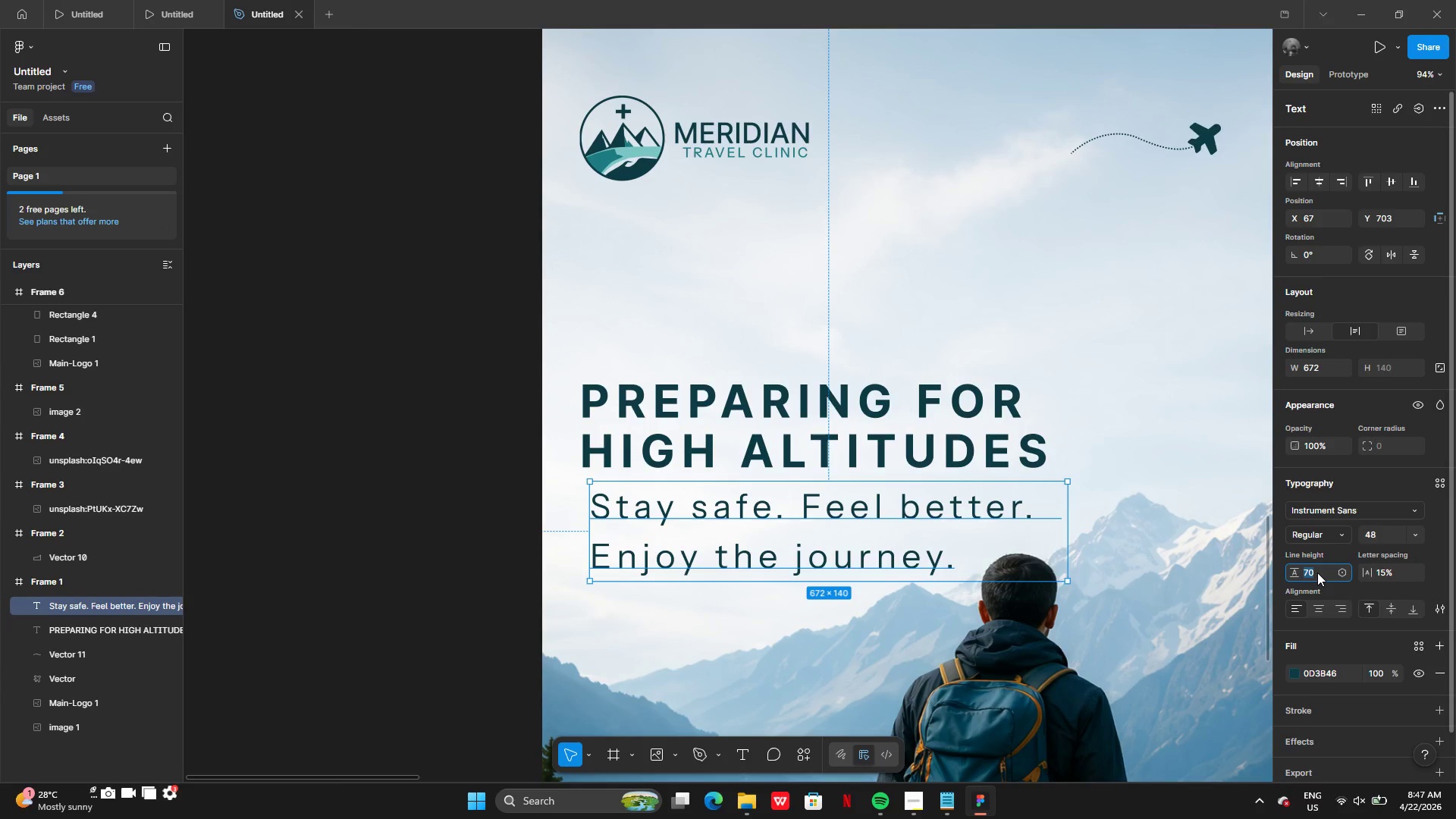 
left_click([1420, 532])
 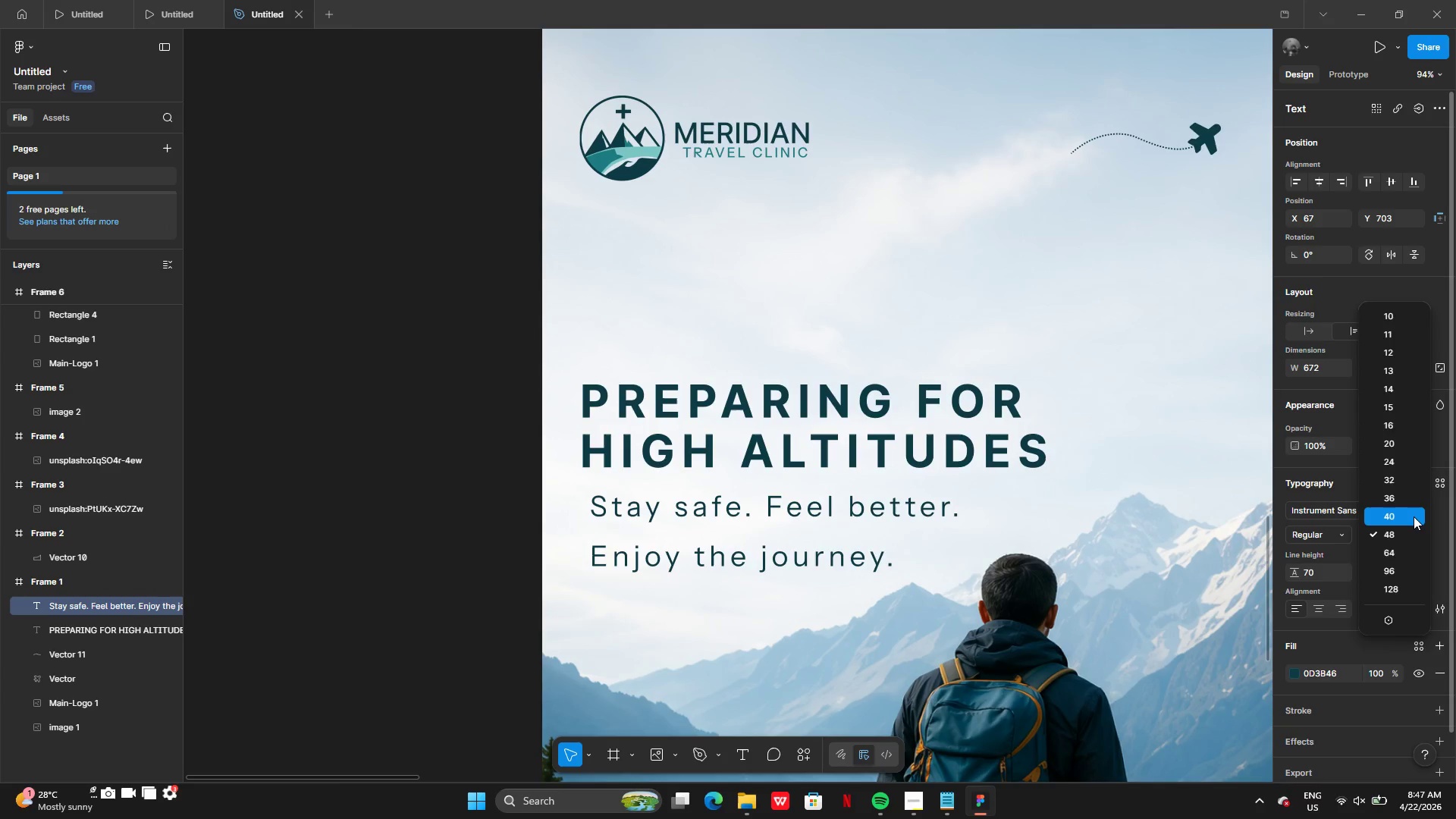 
left_click([1414, 516])
 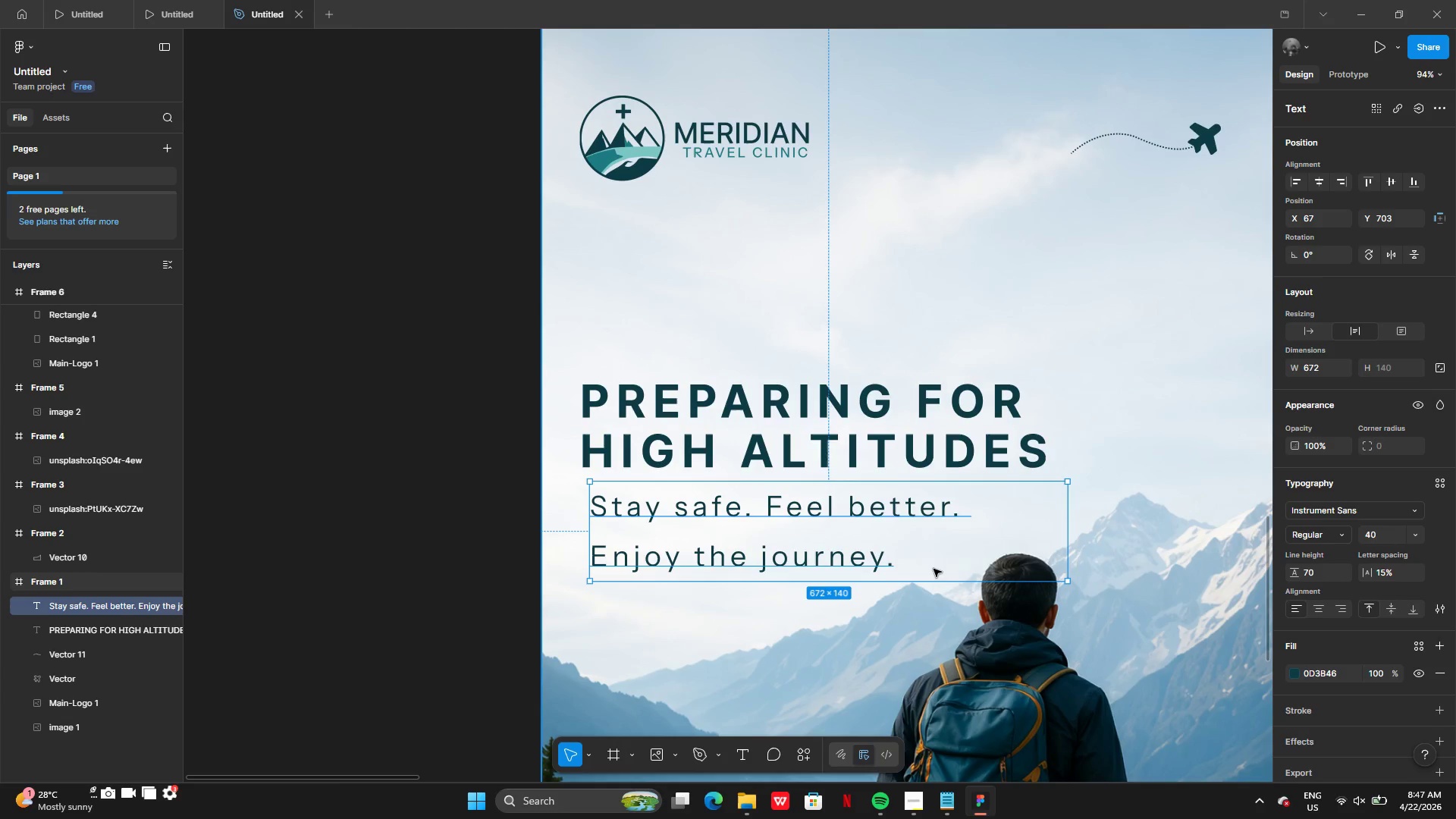 
double_click([934, 569])
 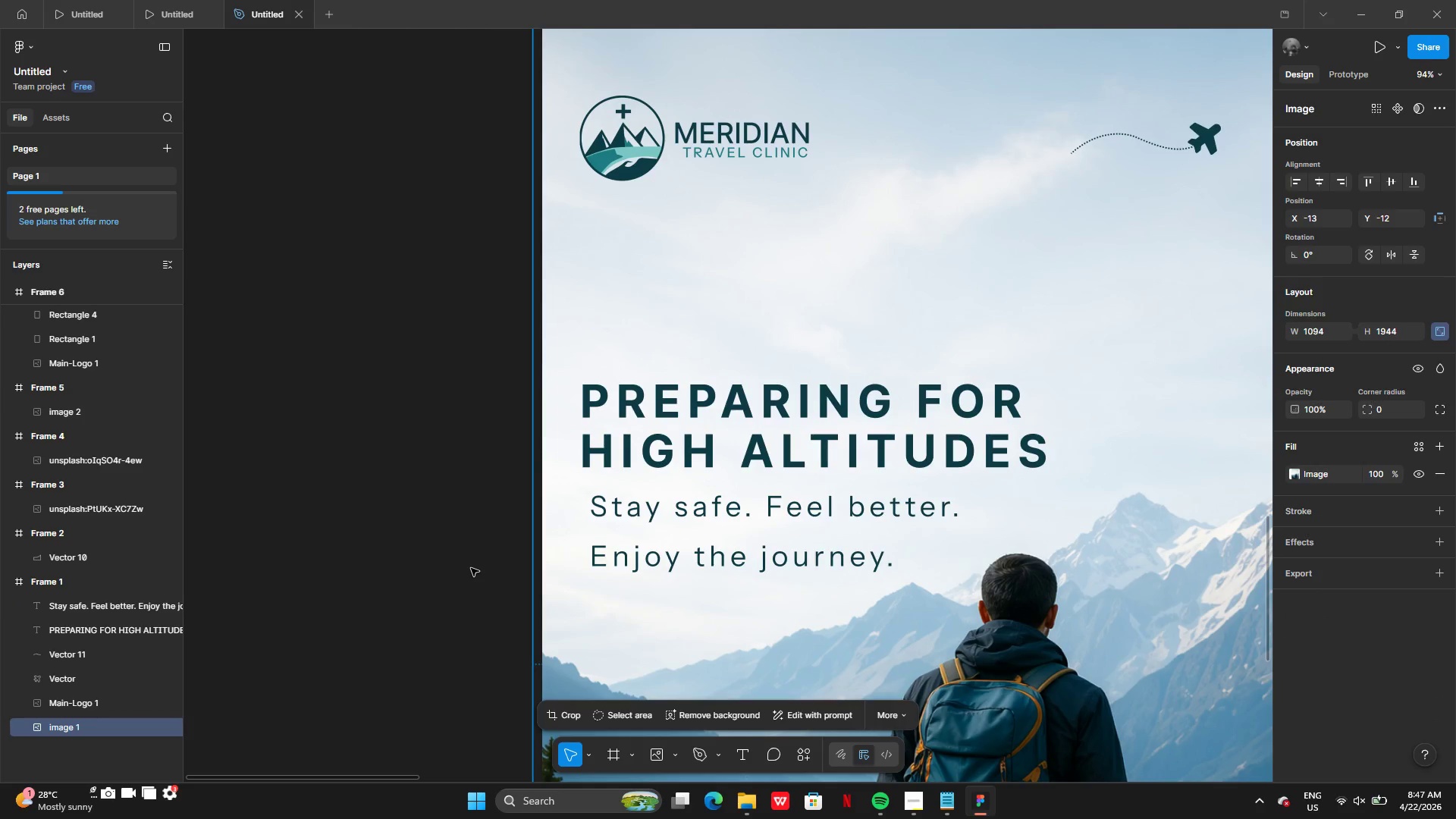 
double_click([689, 510])
 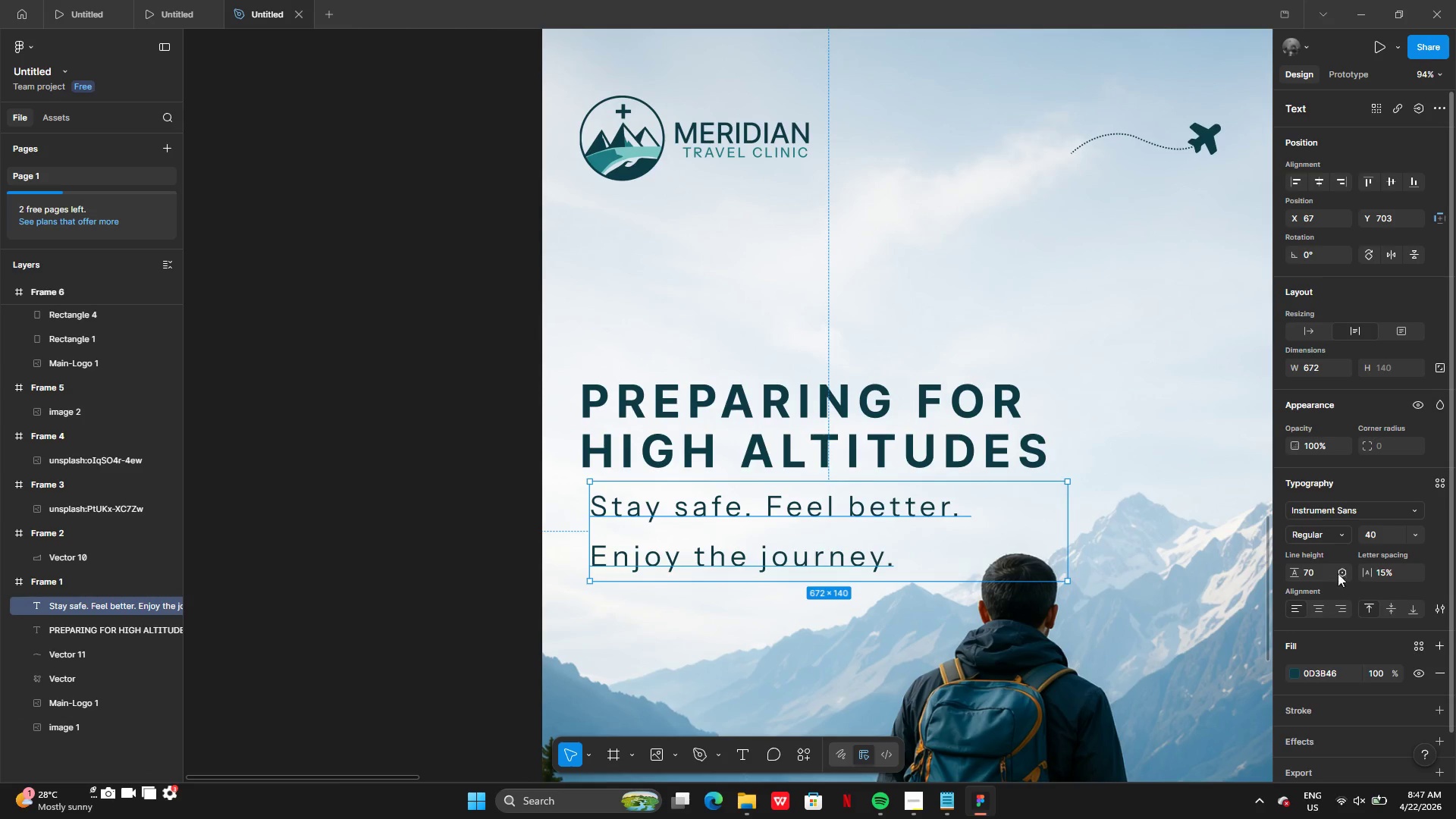 
left_click([1320, 535])
 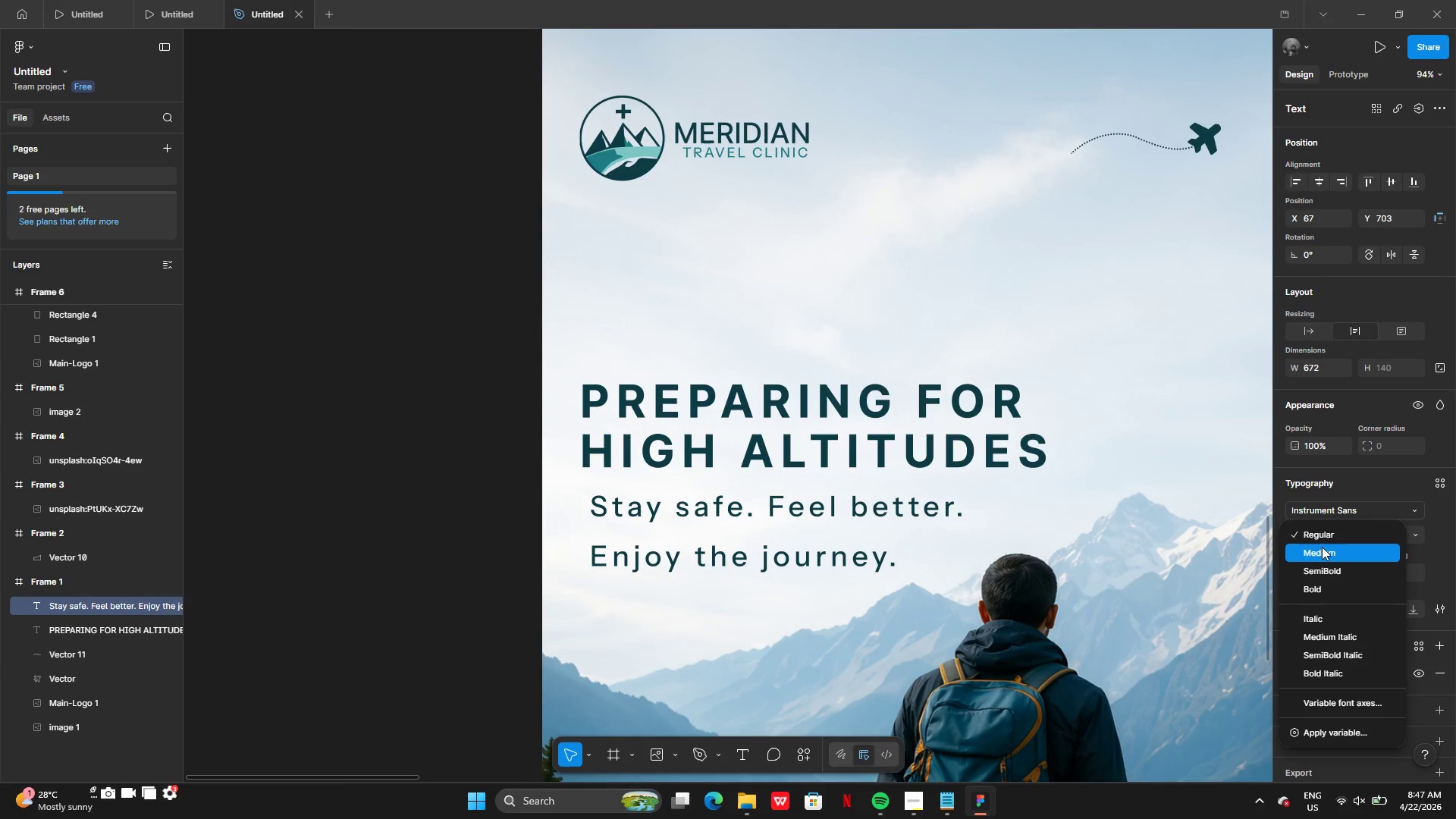 
left_click([1322, 547])
 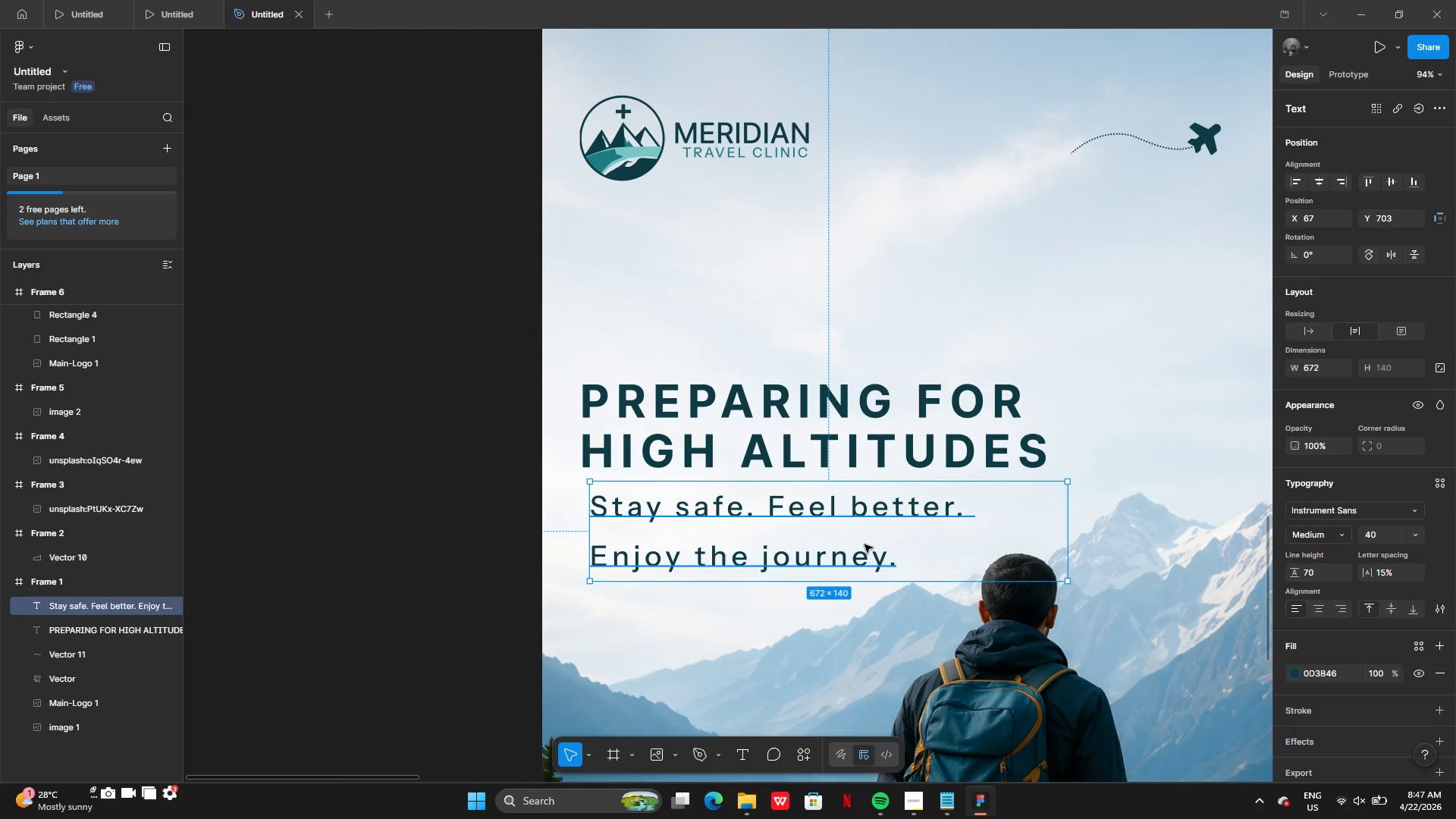 
left_click([864, 545])
 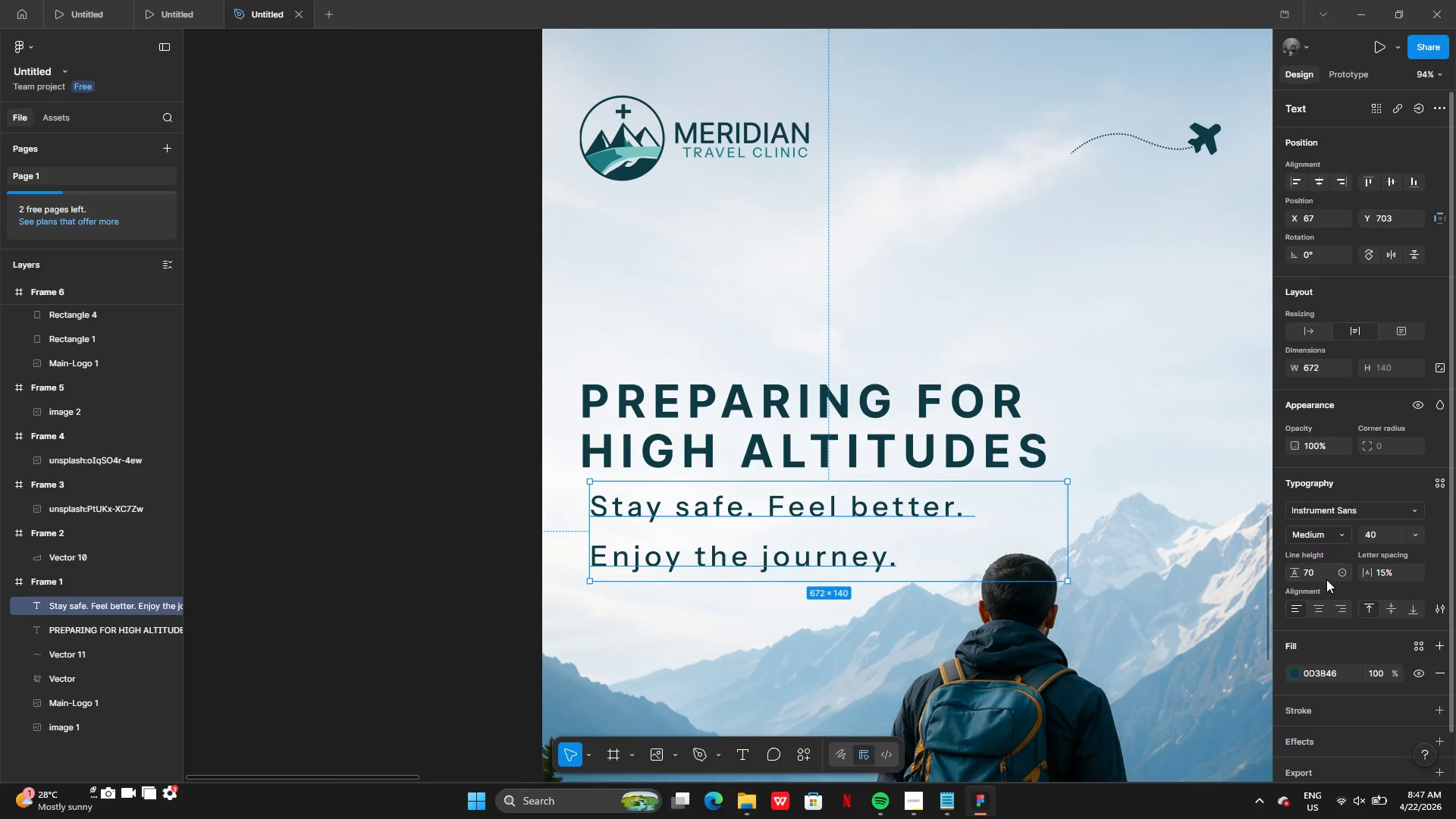 
left_click([1317, 576])
 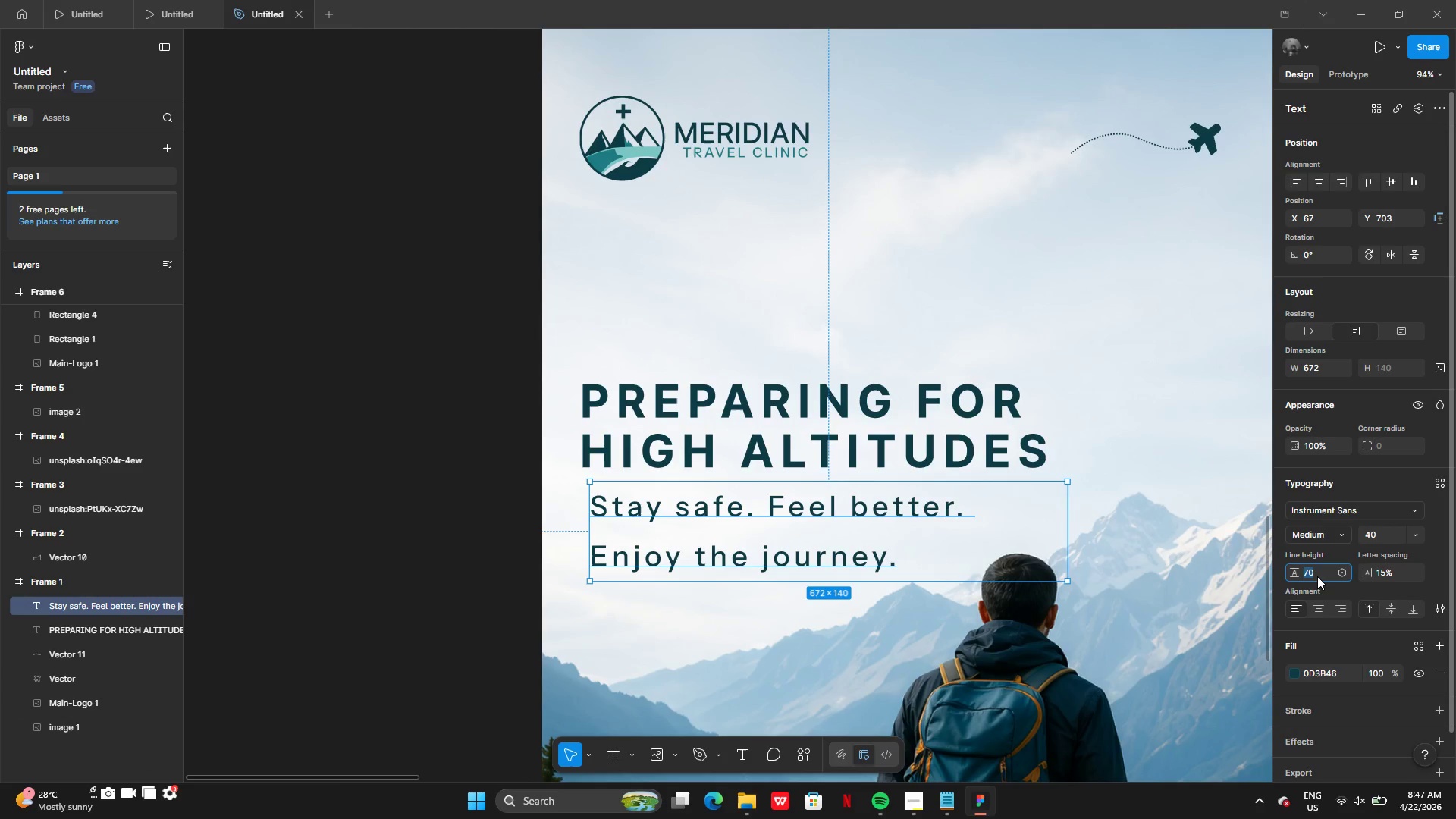 
type(65)
 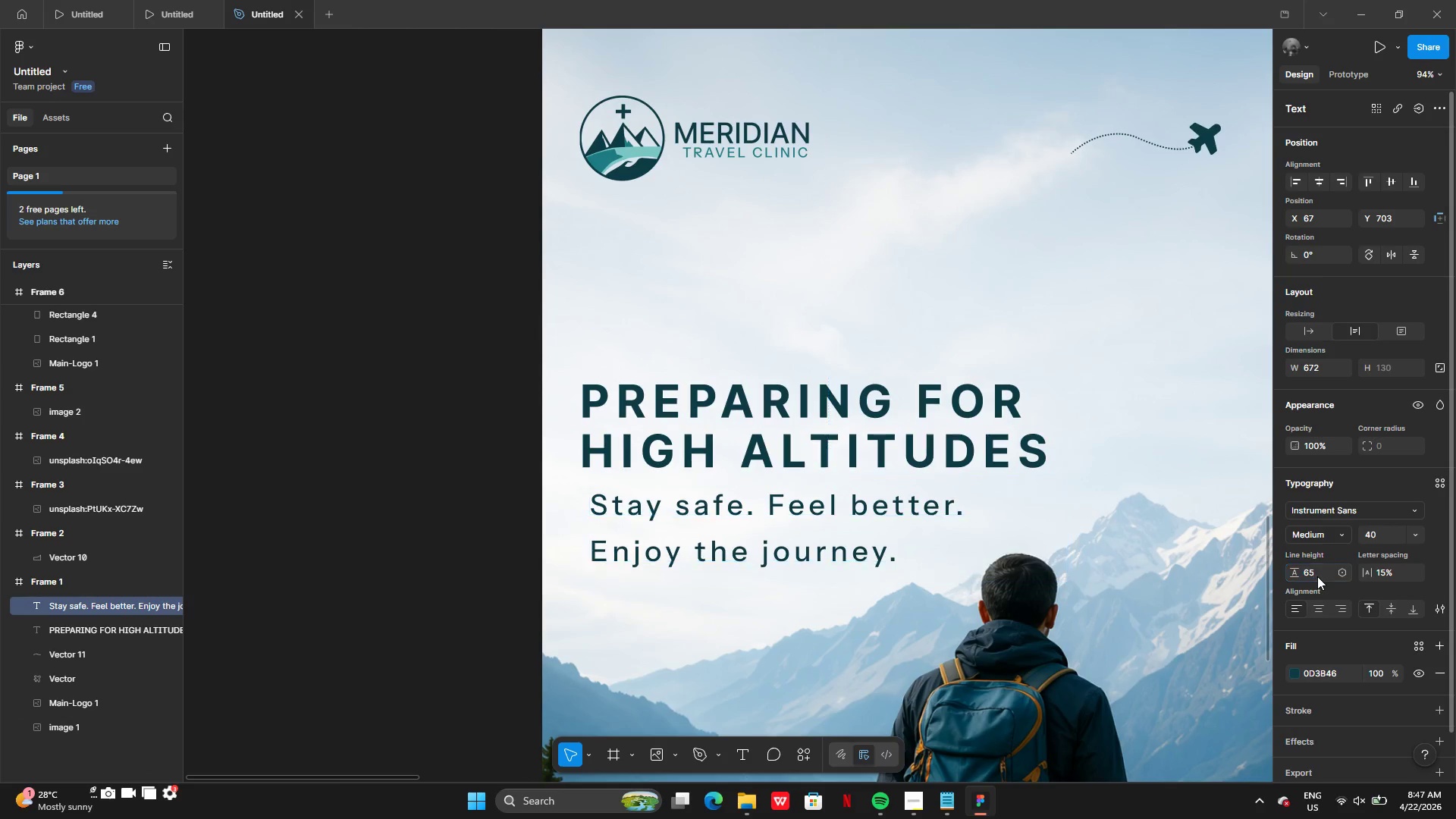 
key(Enter)
 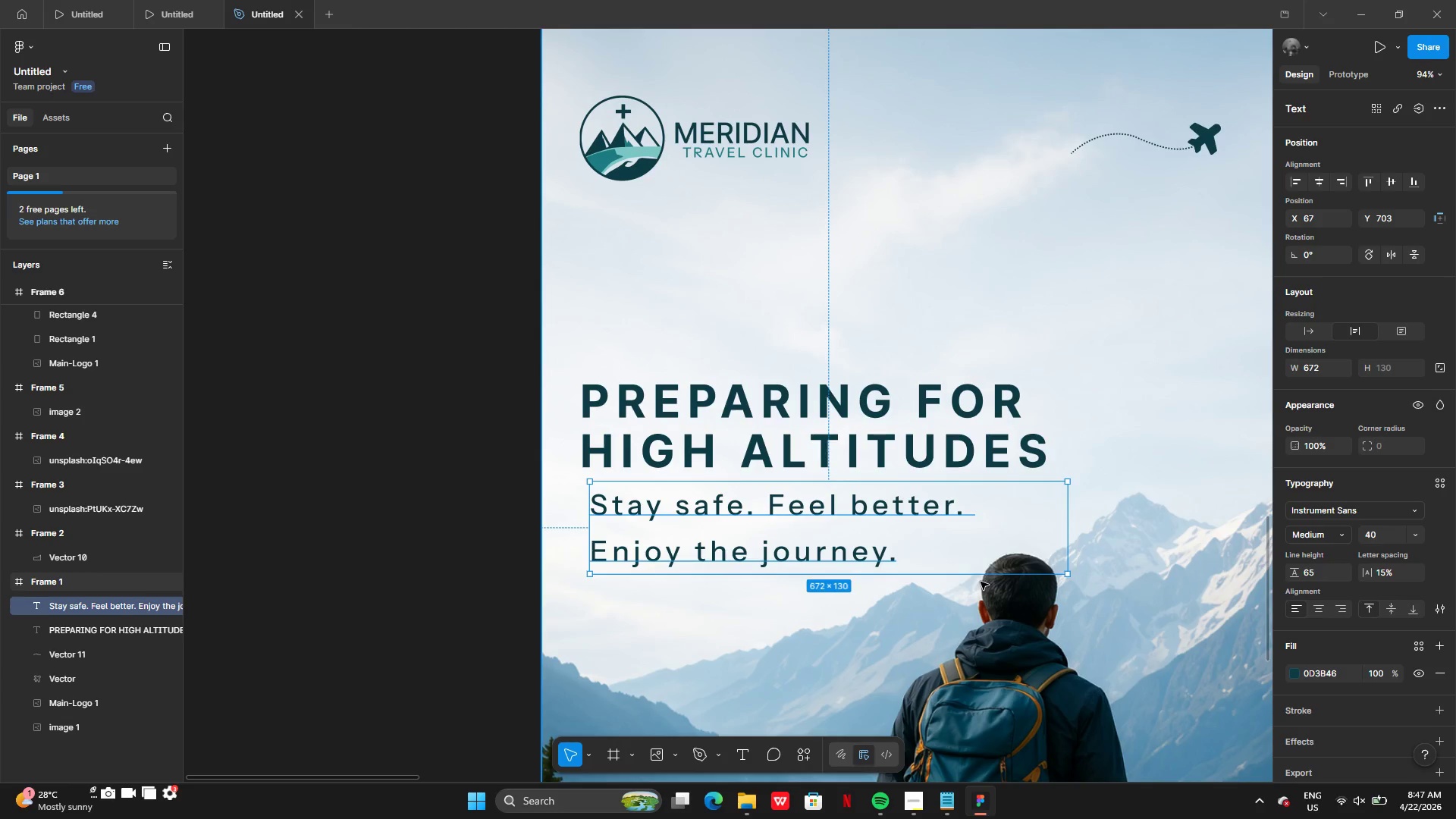 
left_click_drag(start_coordinate=[974, 576], to_coordinate=[971, 566])
 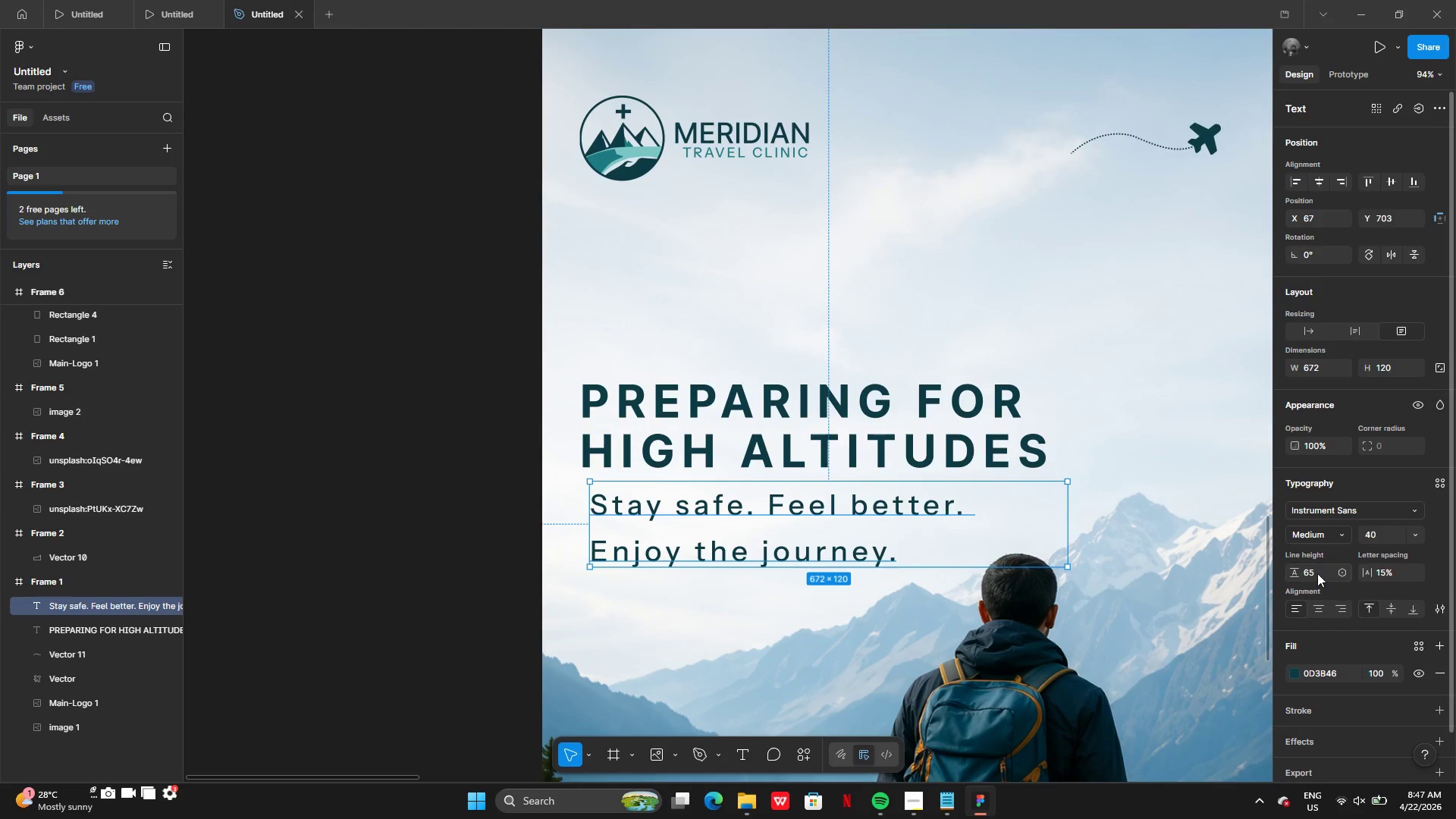 
left_click([1316, 573])
 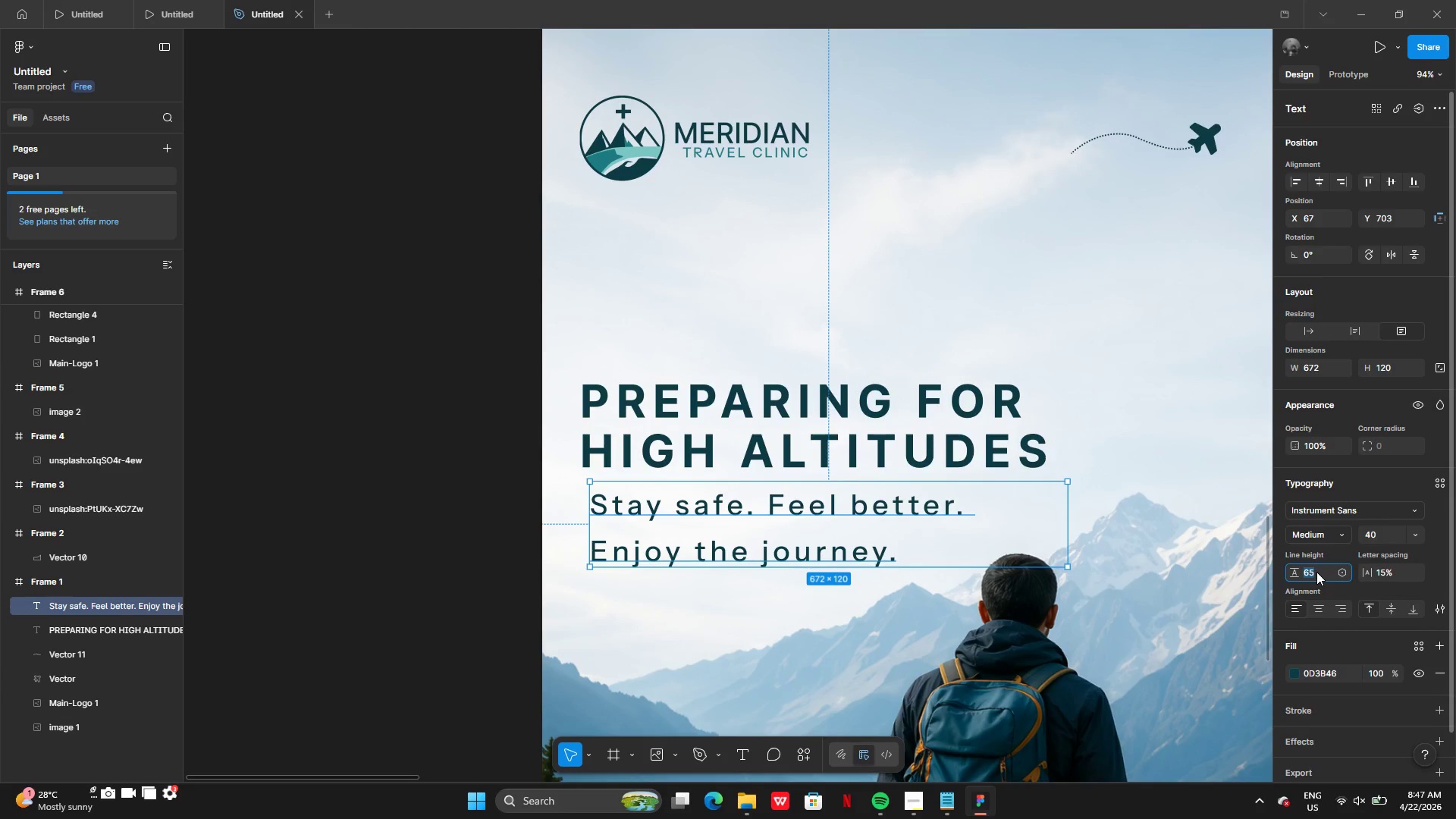 
type(50)
 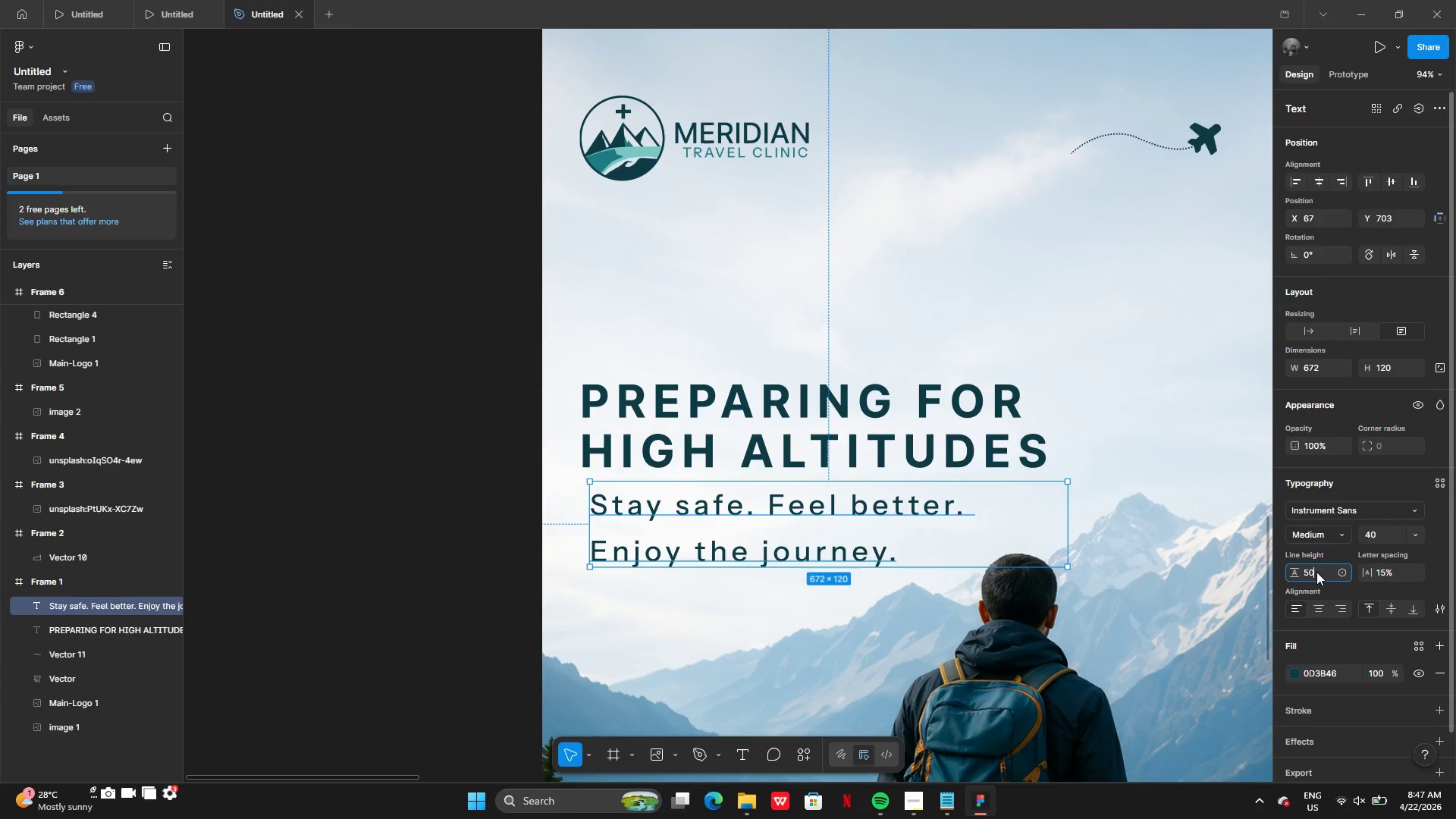 
key(Enter)
 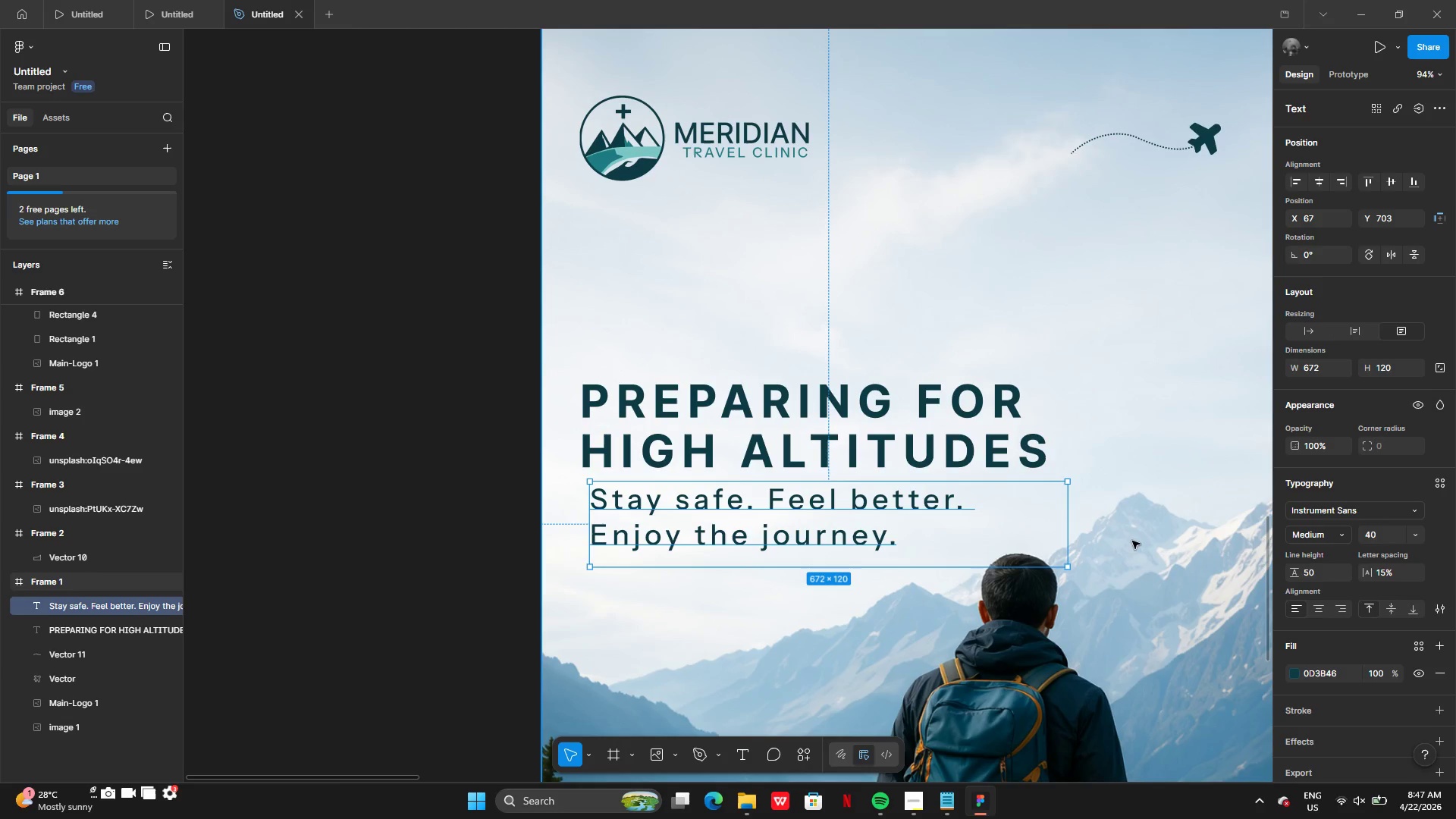 
left_click_drag(start_coordinate=[1028, 532], to_coordinate=[1018, 567])
 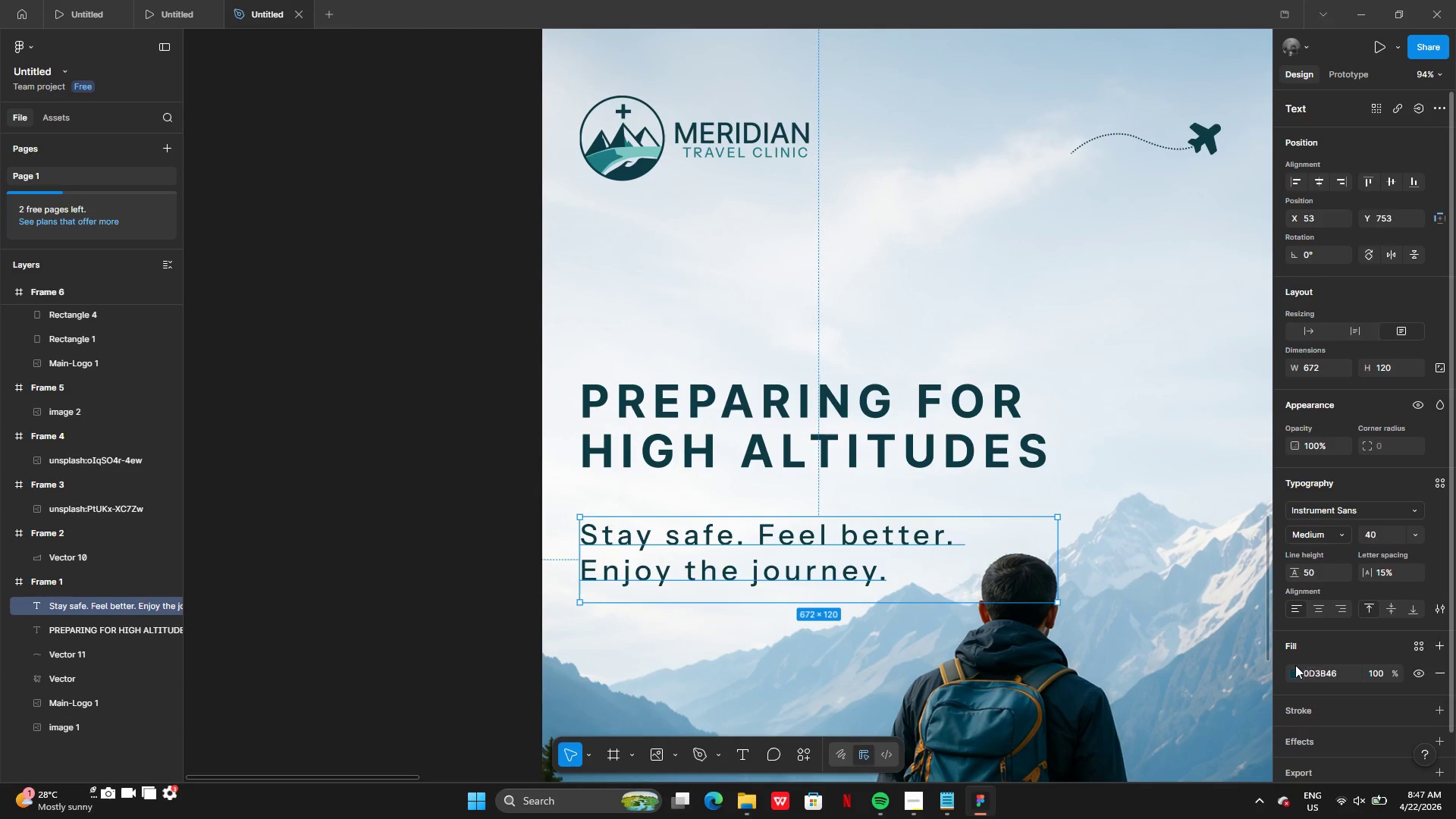 
left_click([1295, 673])
 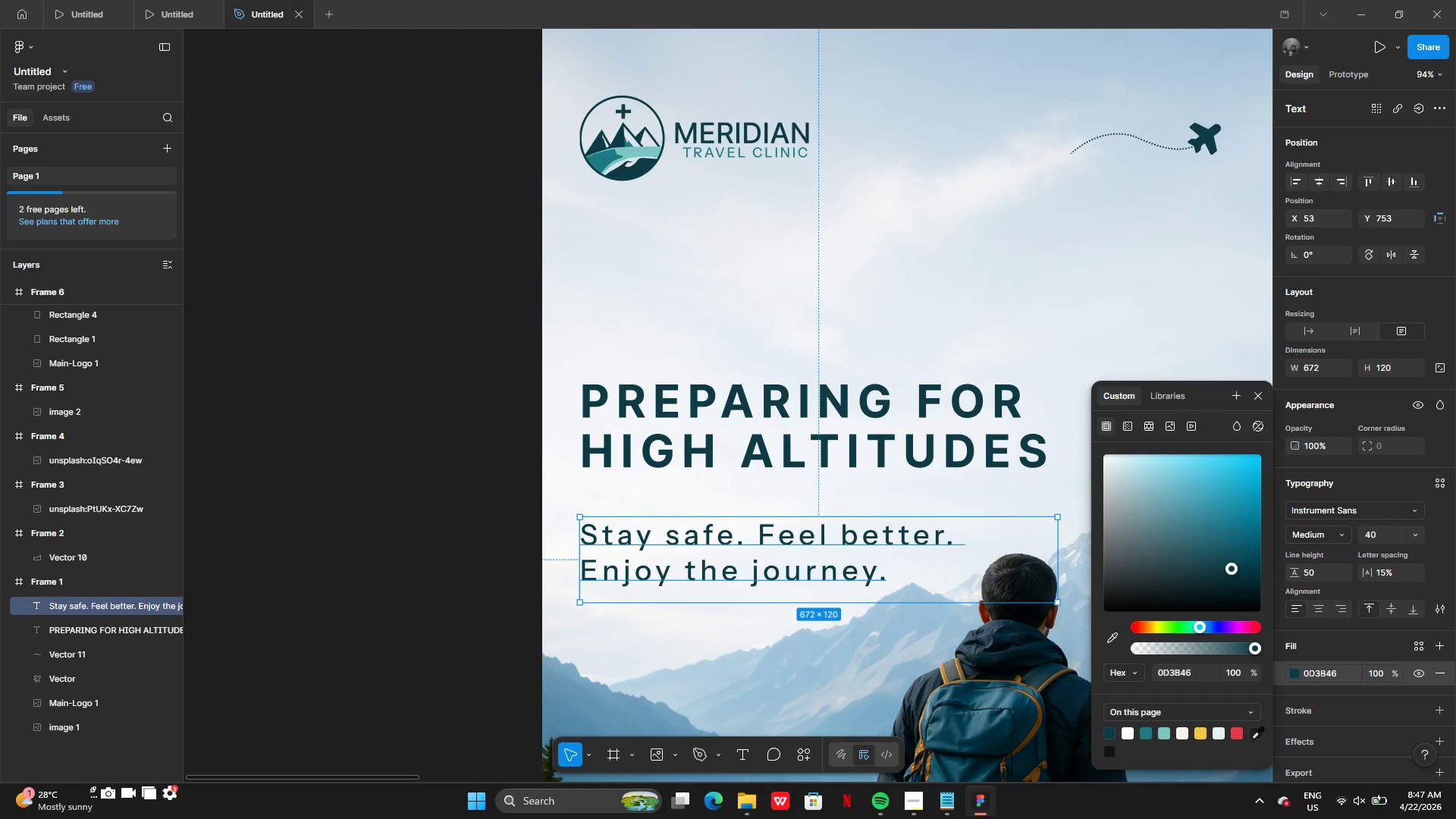 
left_click([1255, 734])
 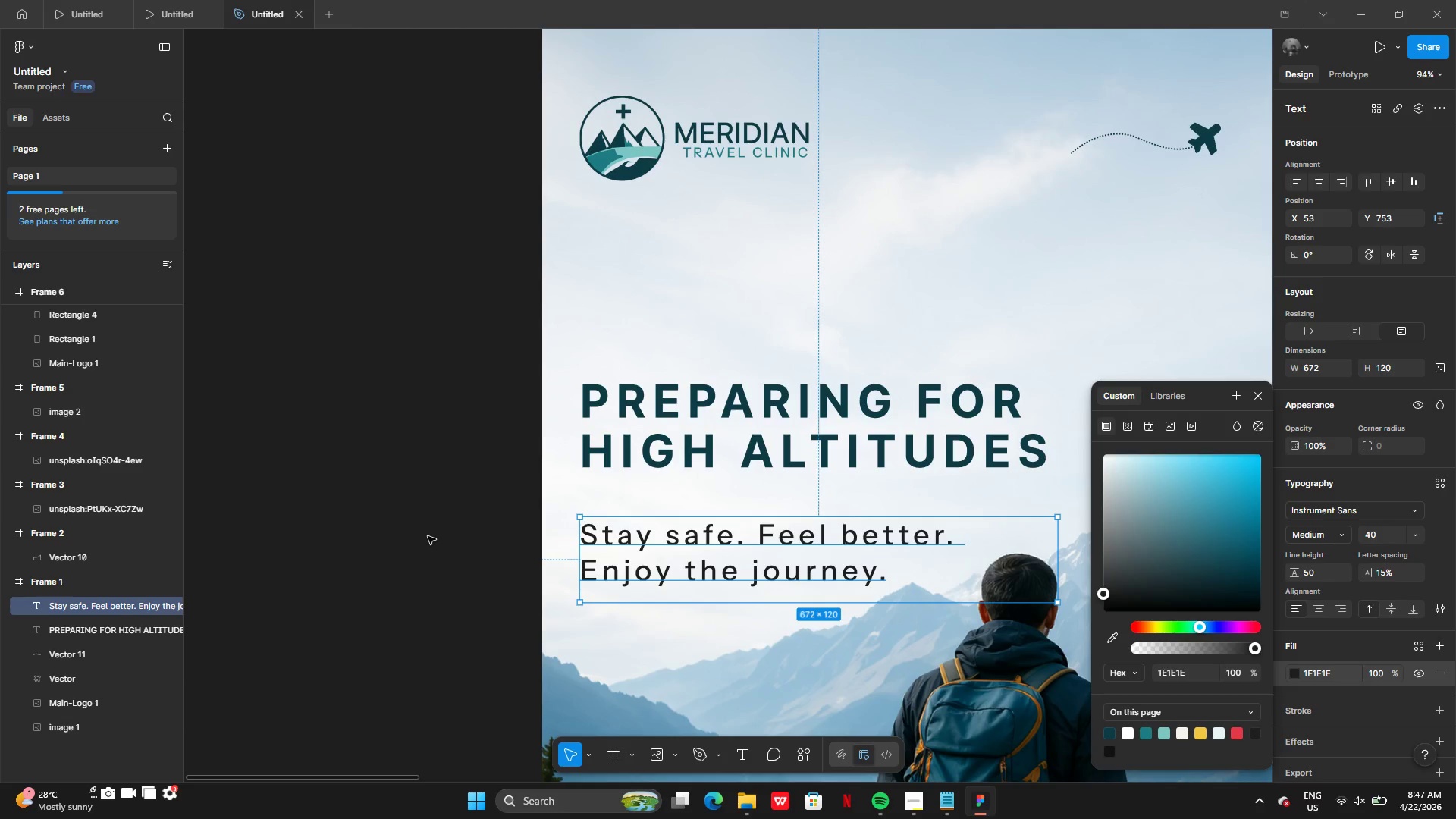 
double_click([428, 535])
 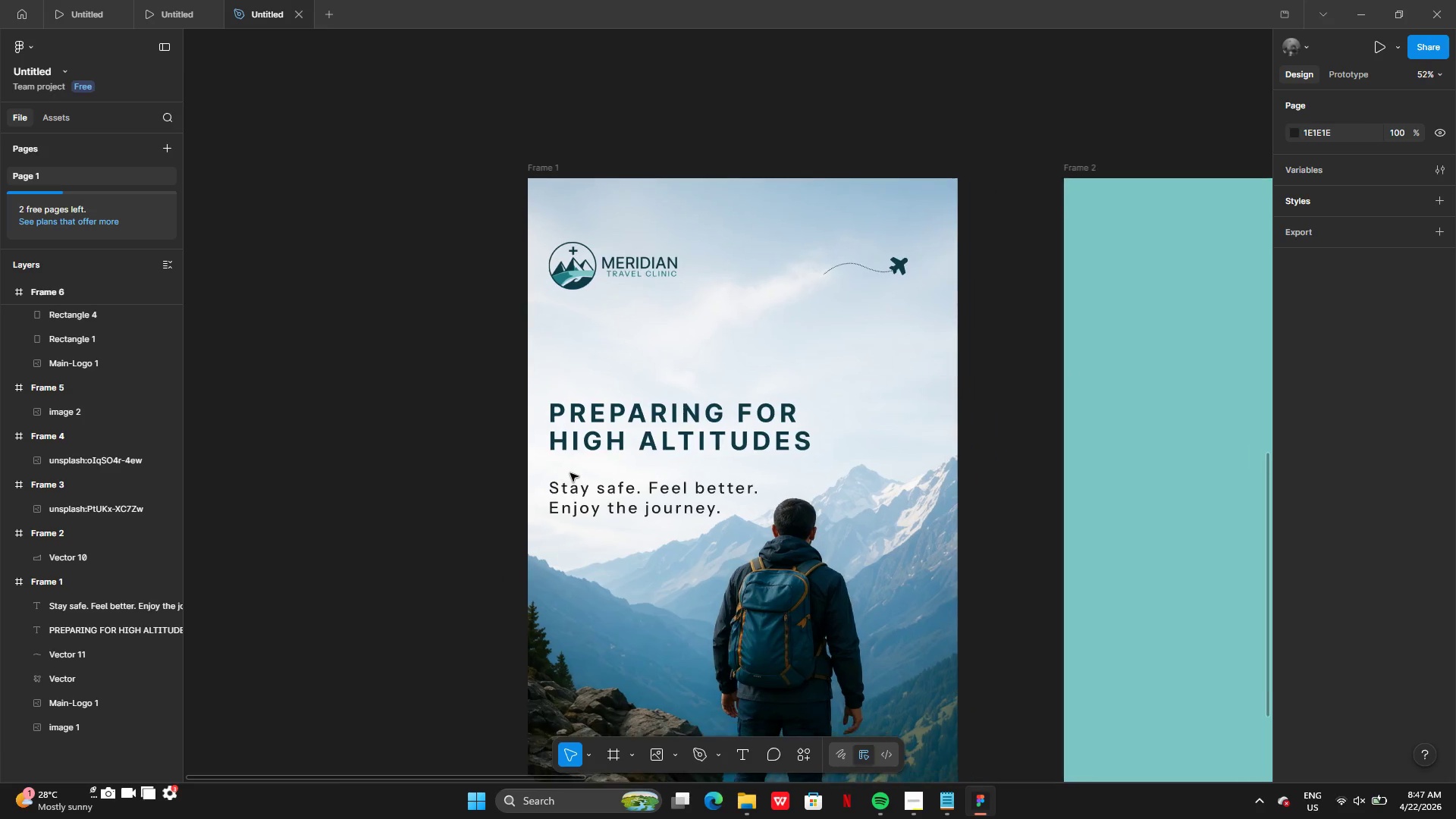 
wait(6.75)
 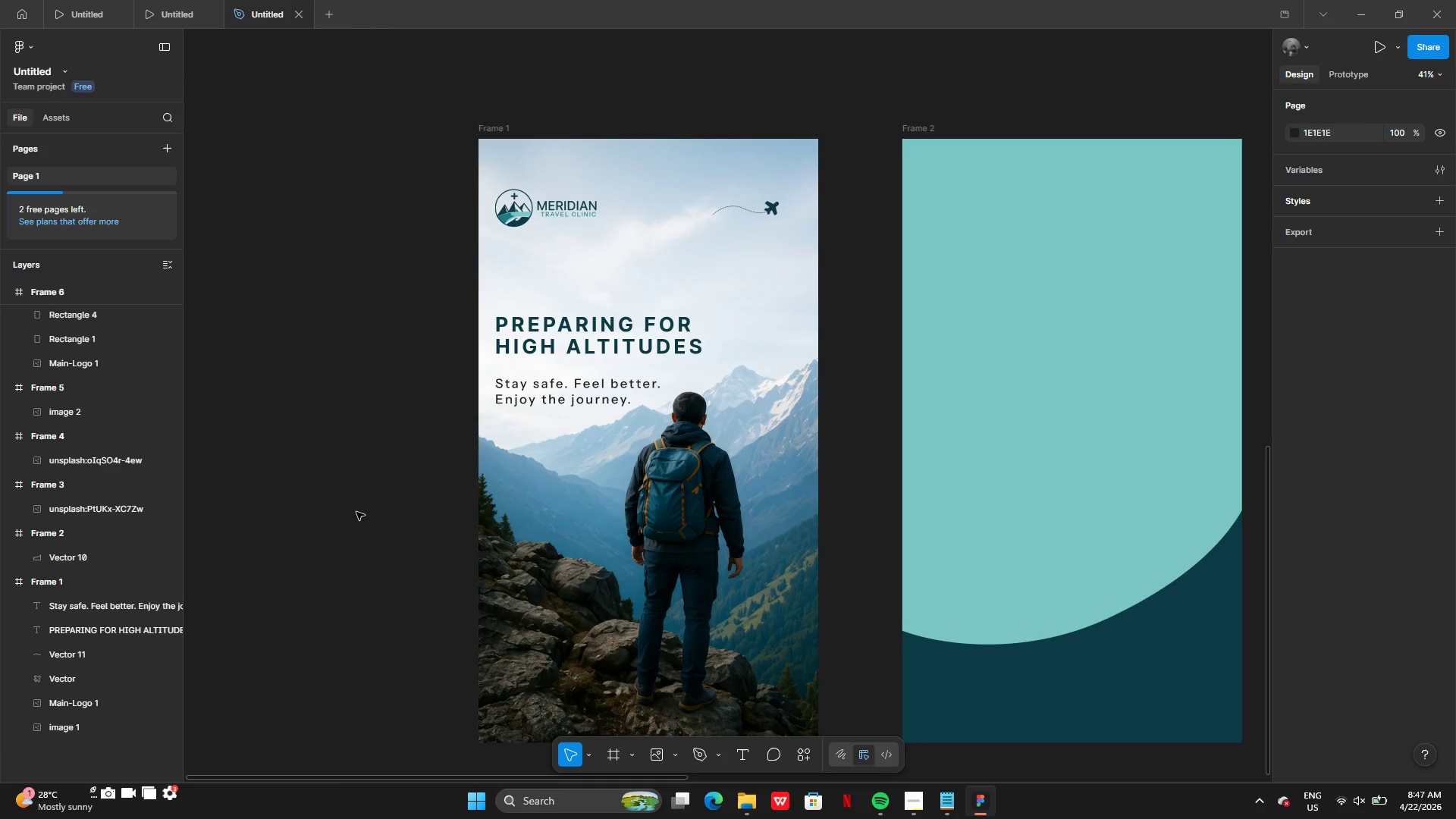 
left_click([606, 443])
 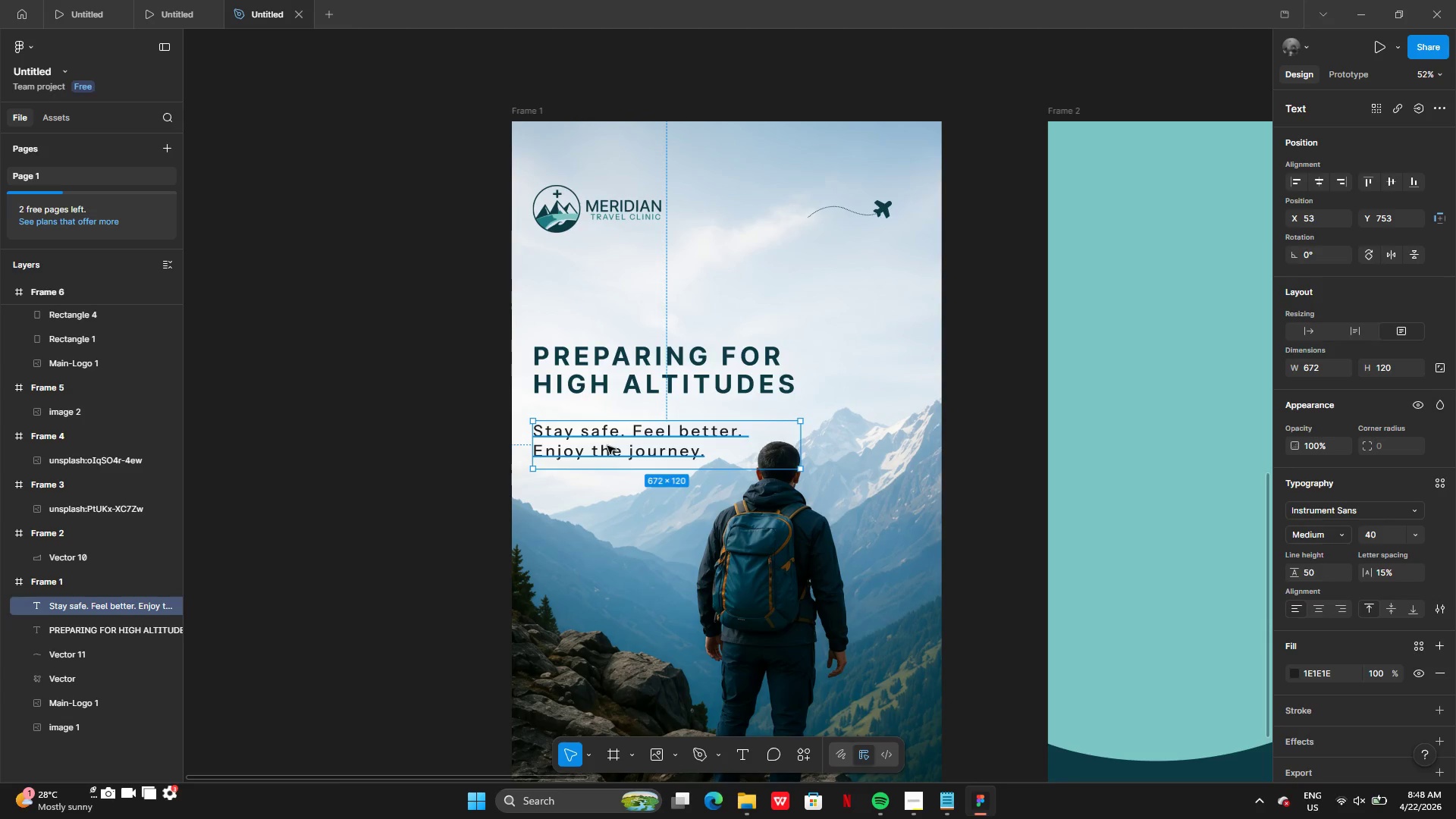 
left_click_drag(start_coordinate=[607, 446], to_coordinate=[610, 438])
 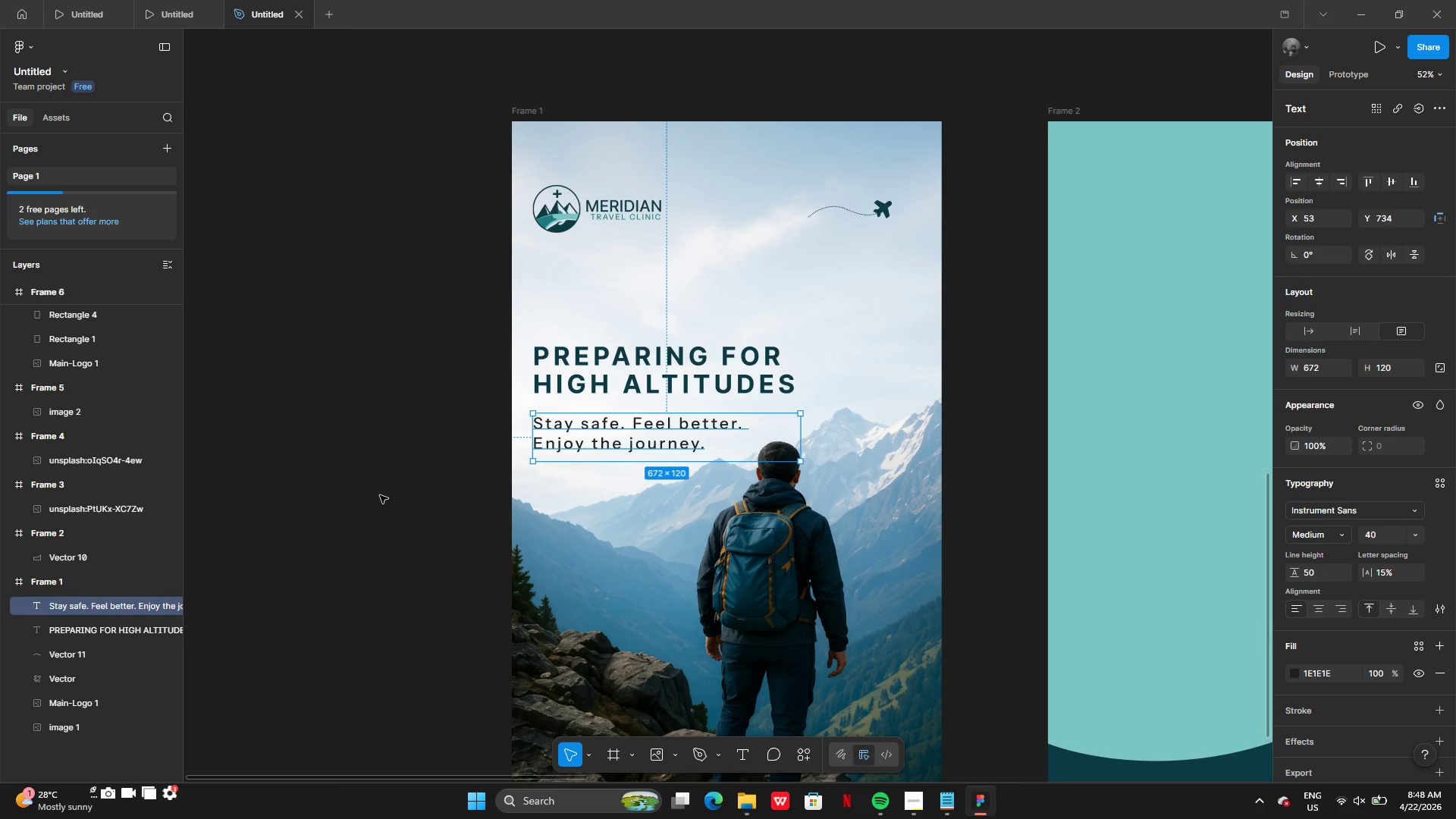 
left_click([380, 495])
 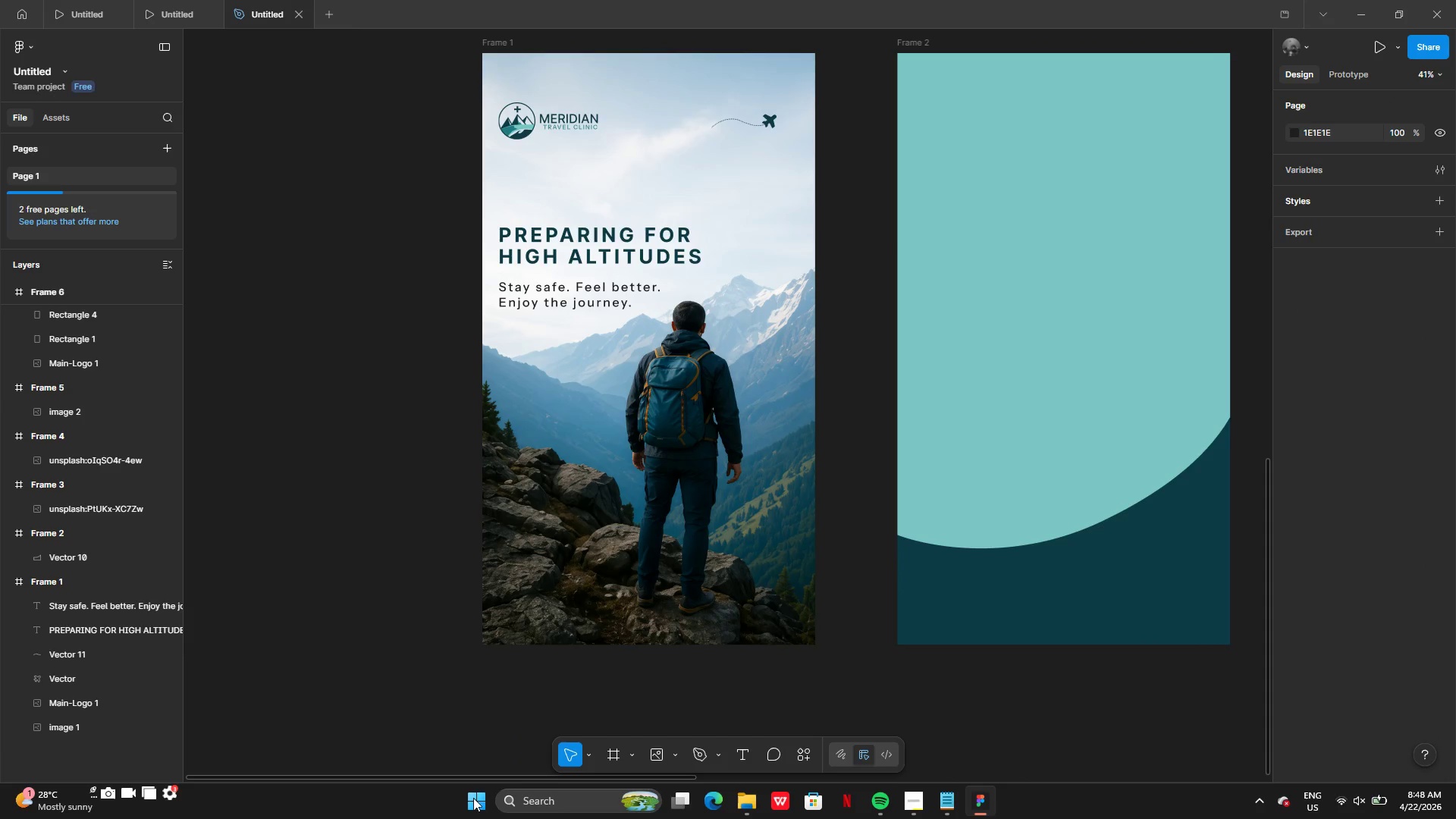 
left_click([907, 800])